 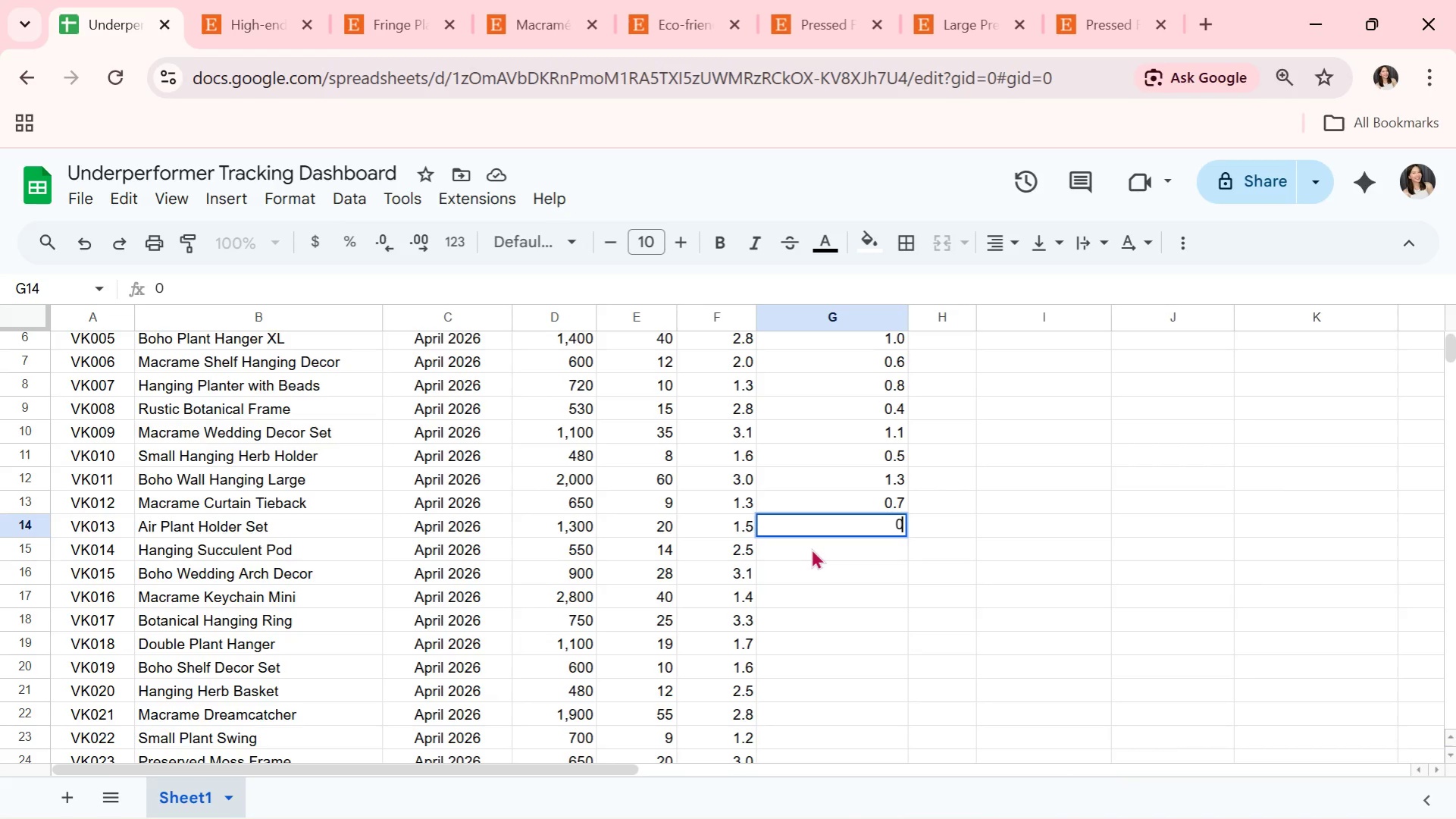 
key(Period)
 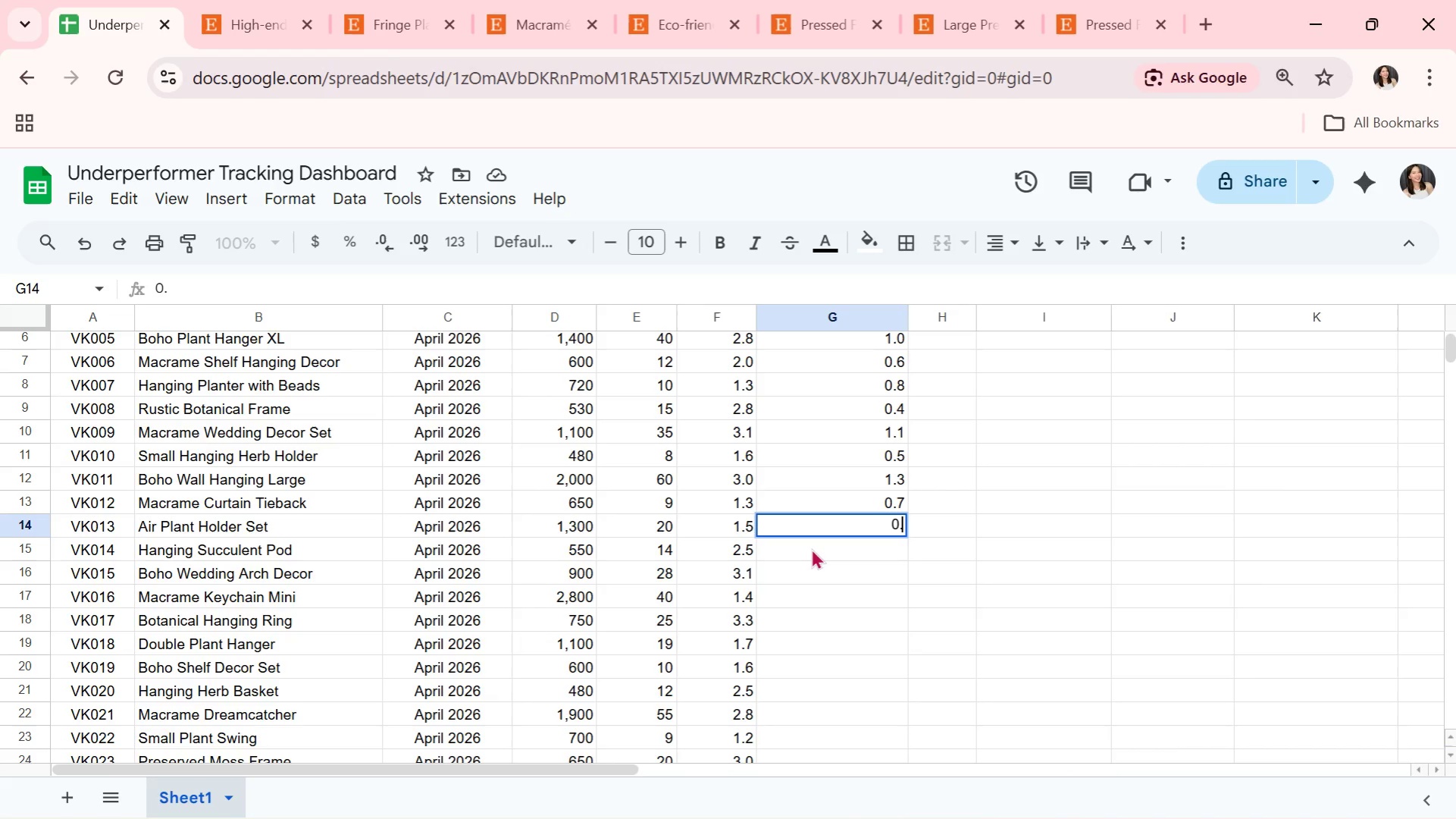 
key(6)
 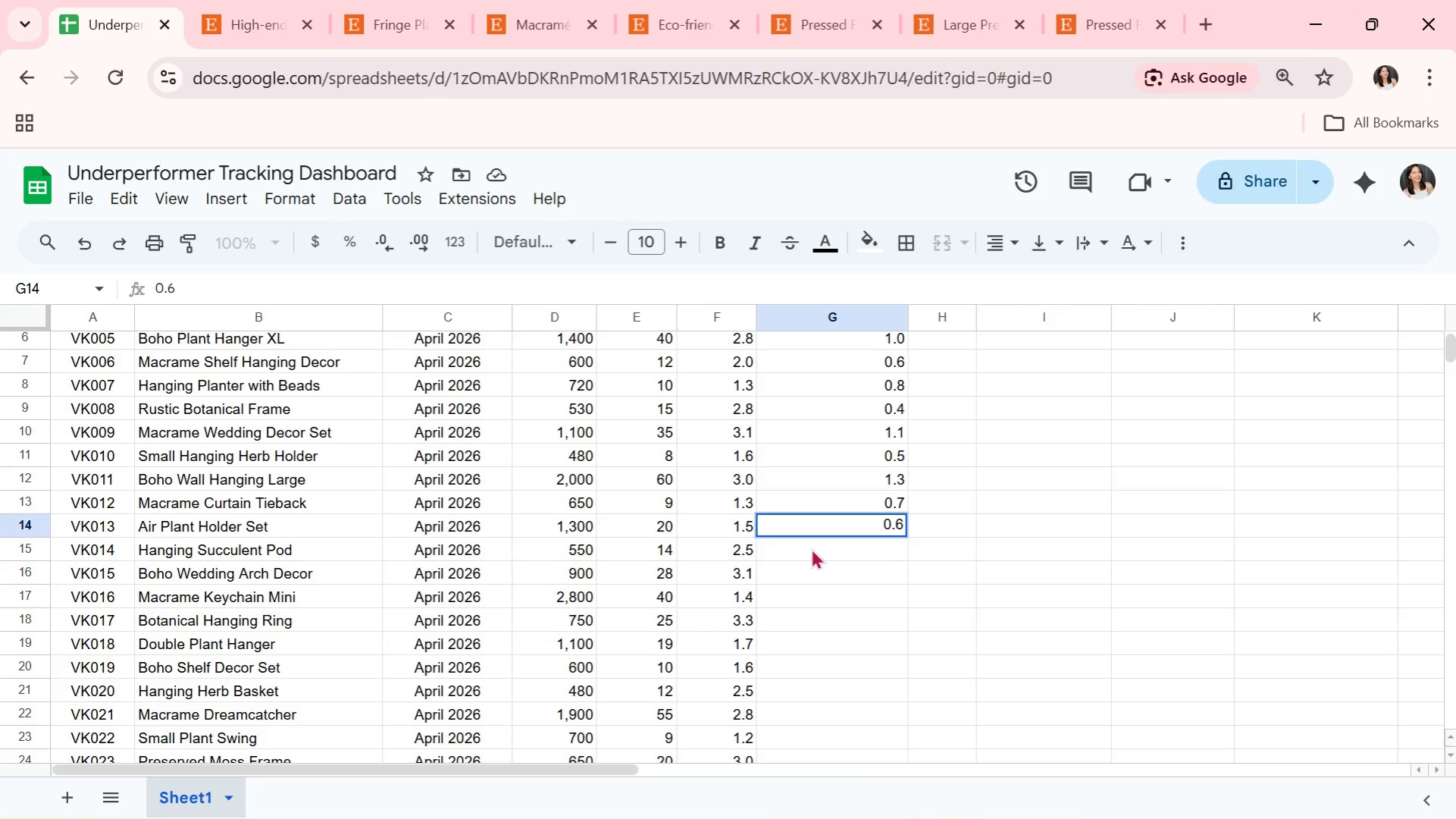 
key(Enter)
 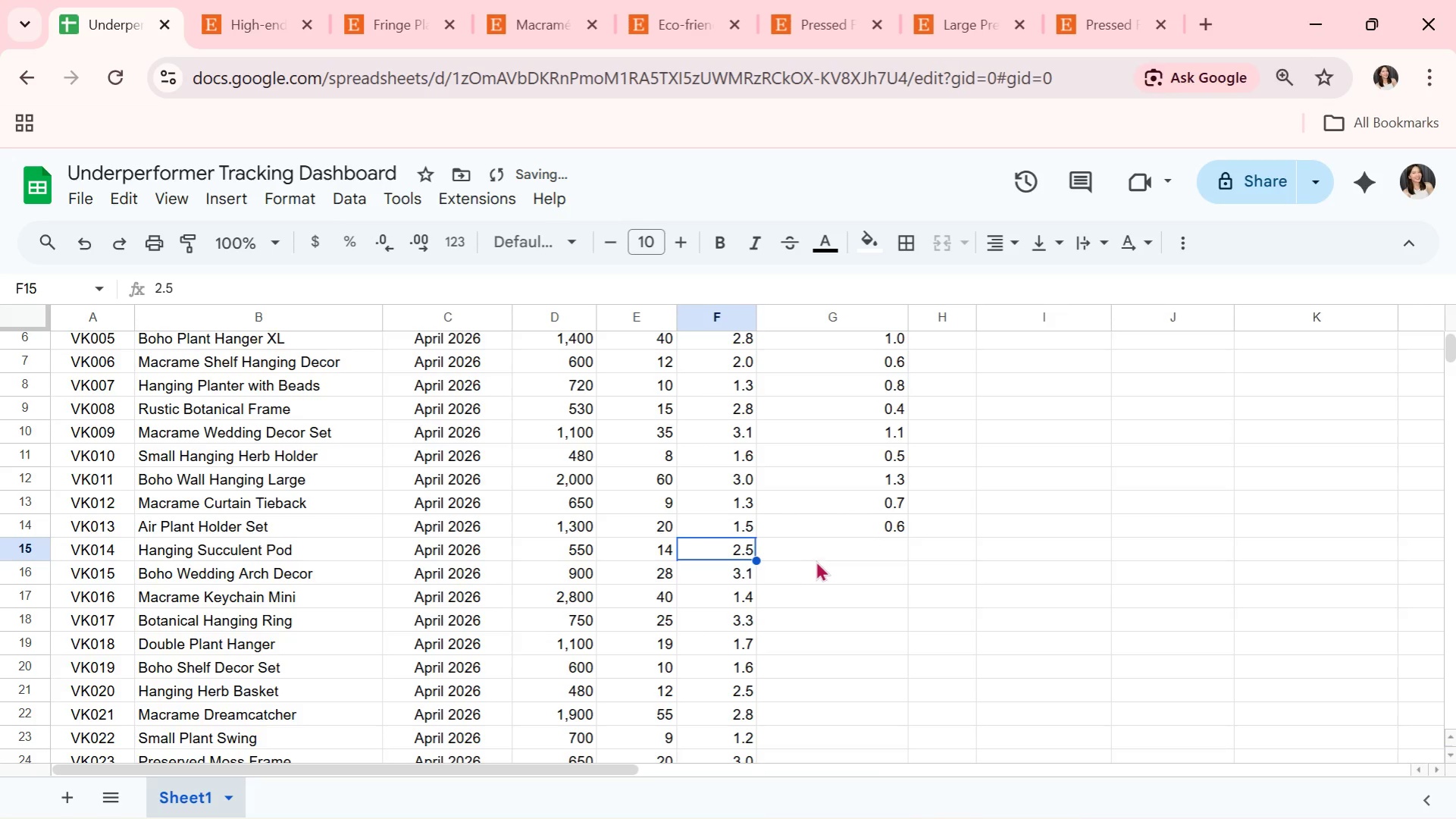 
left_click([867, 551])
 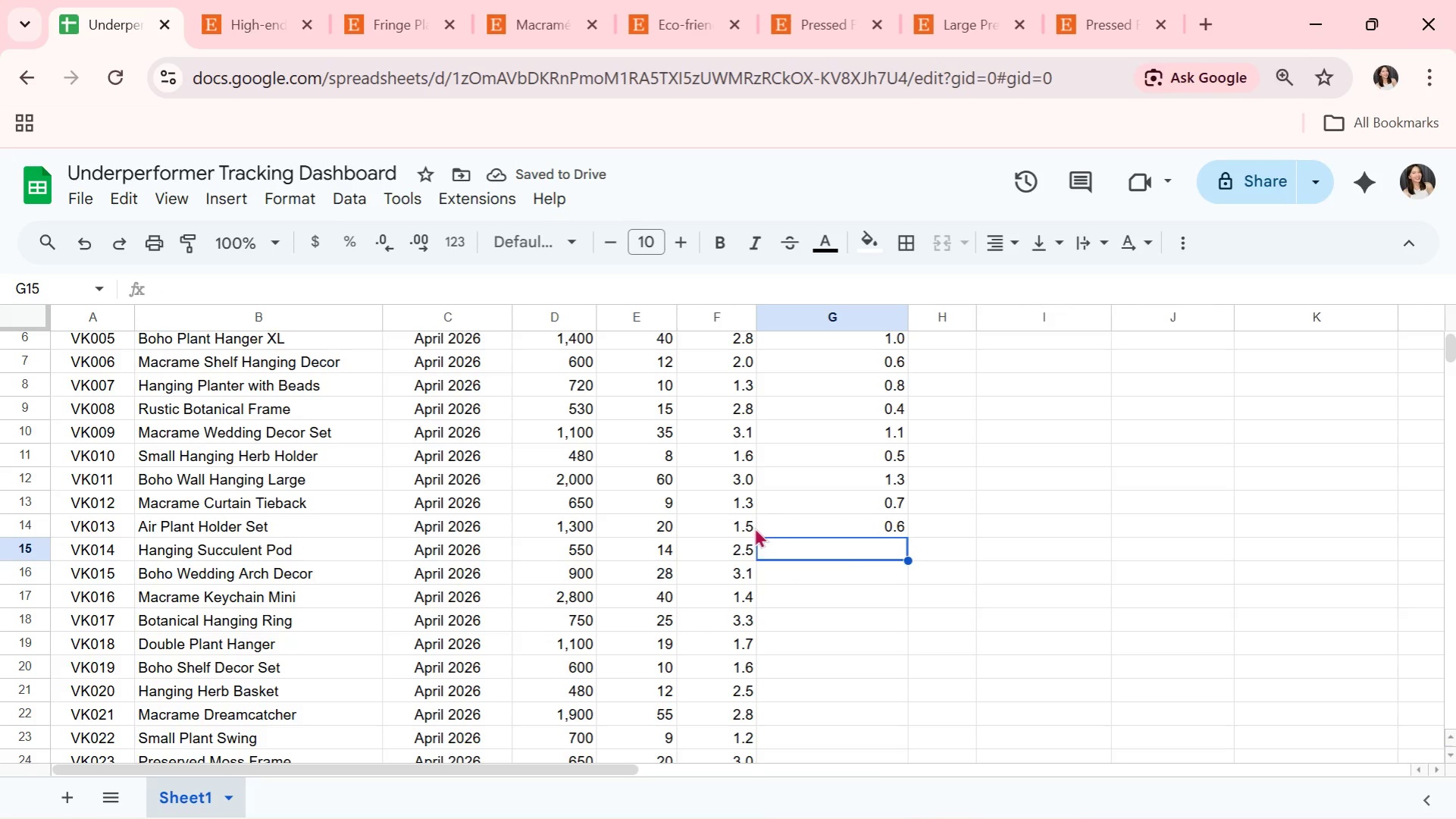 
left_click([753, 526])
 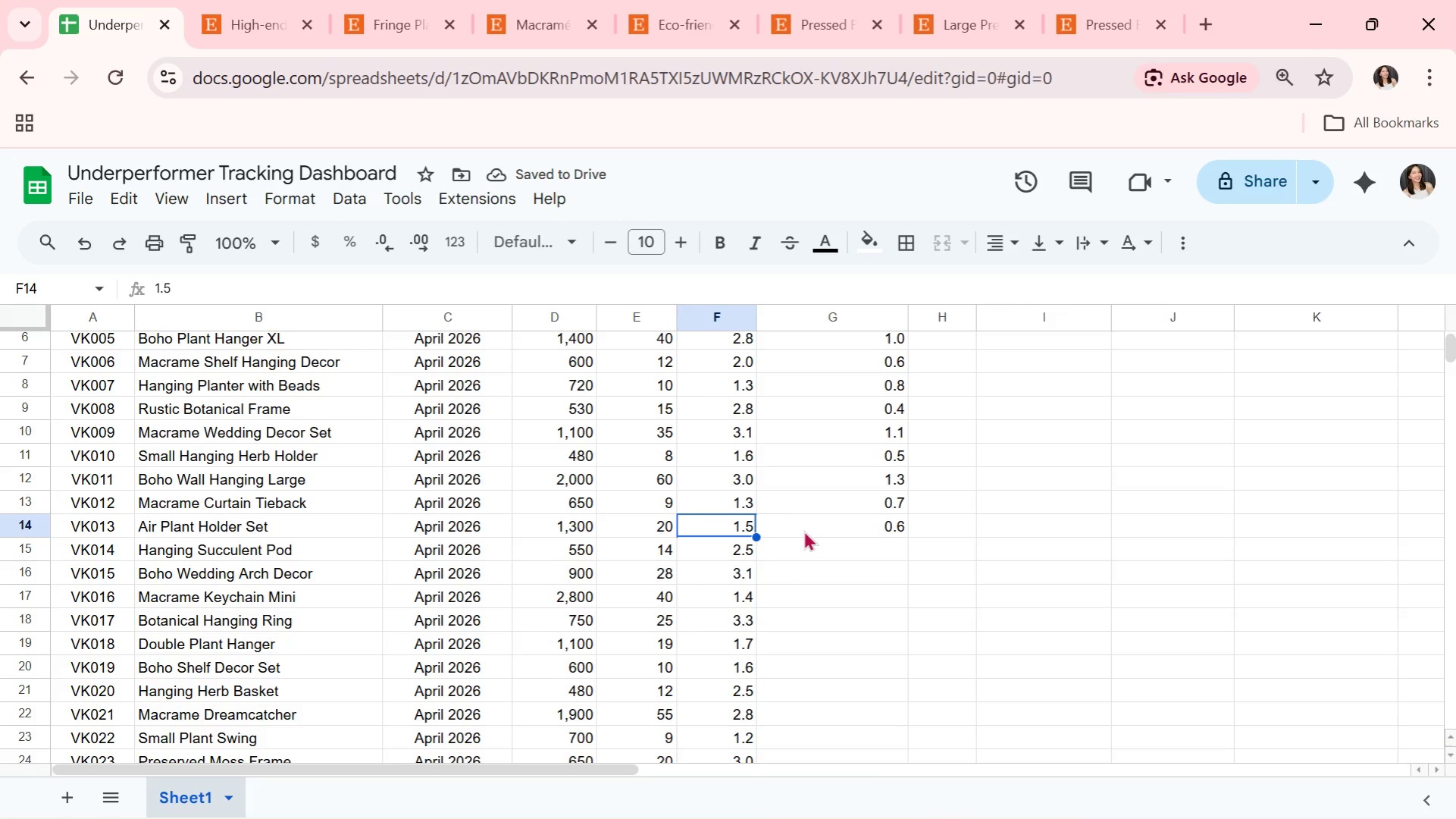 
left_click([803, 530])
 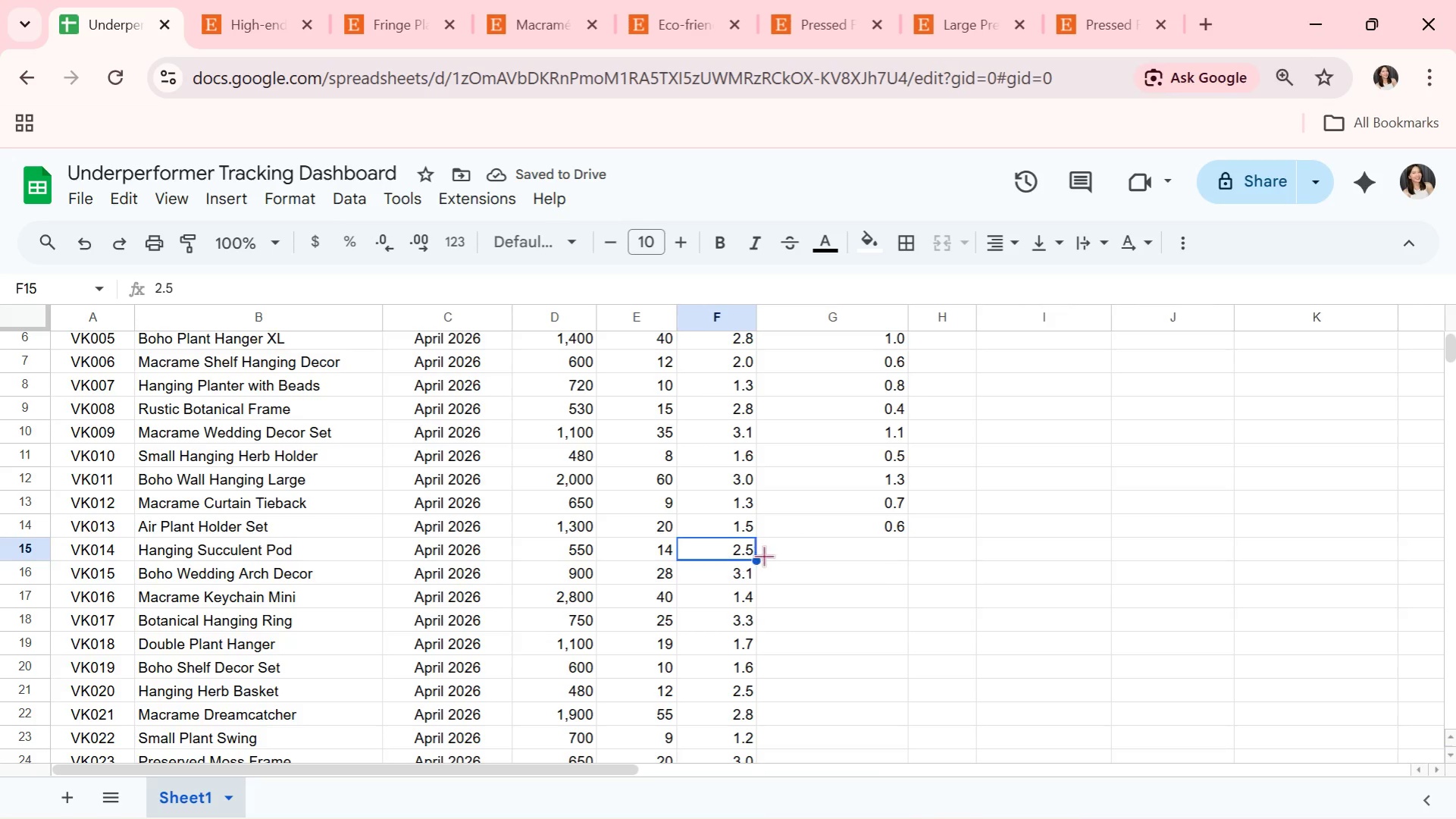 
double_click([885, 554])
 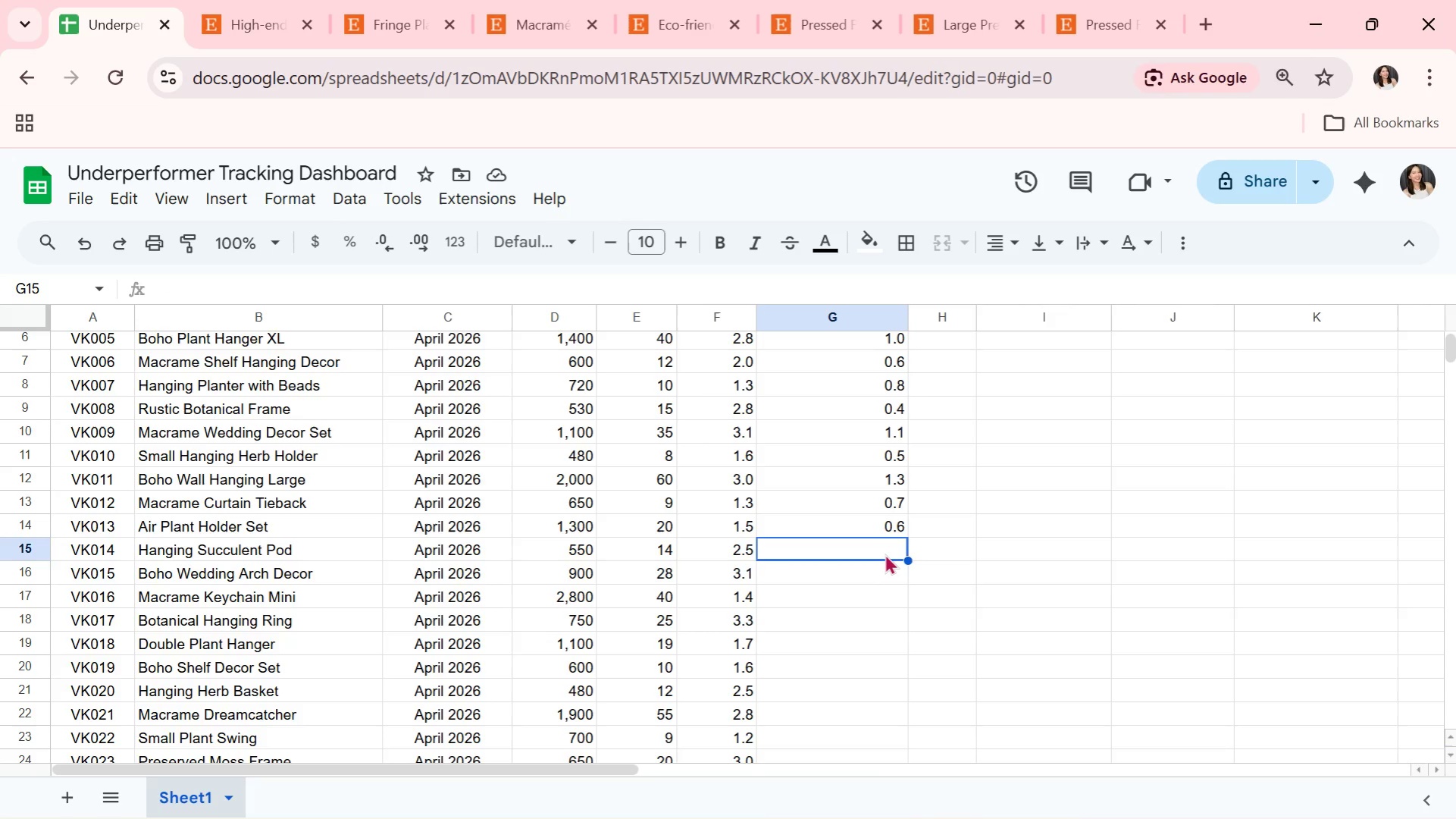 
key(0)
 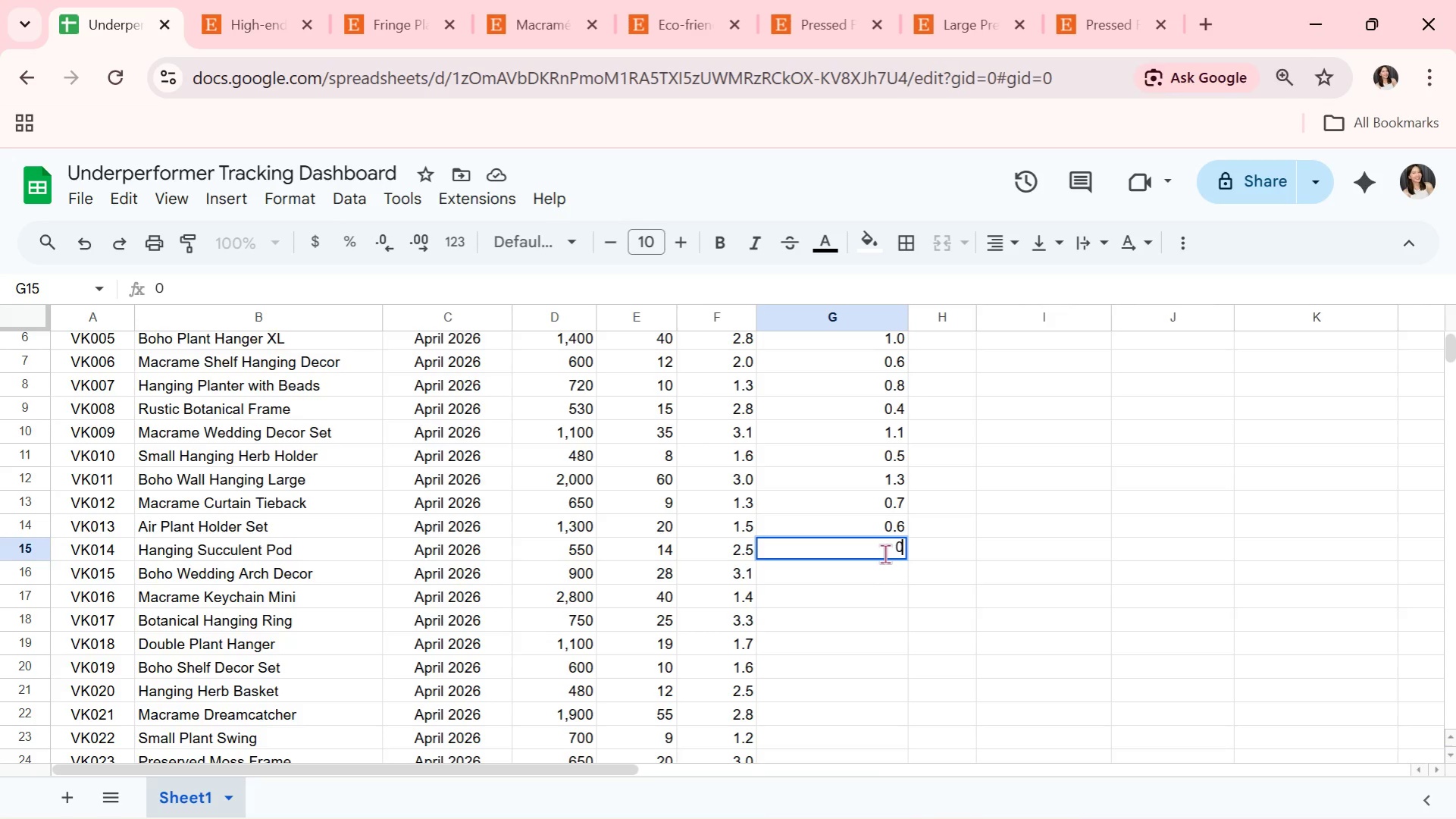 
key(Period)
 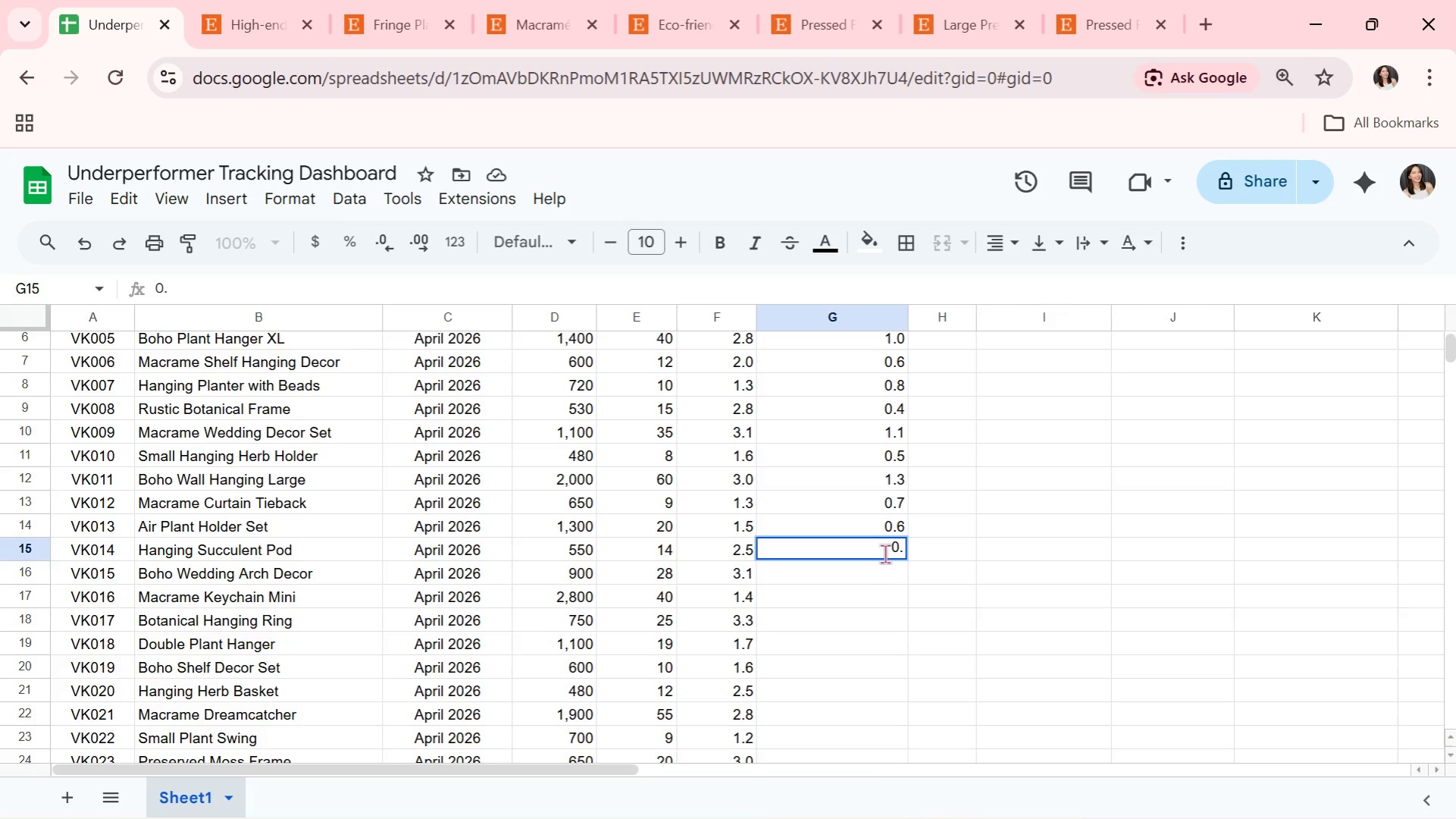 
key(5)
 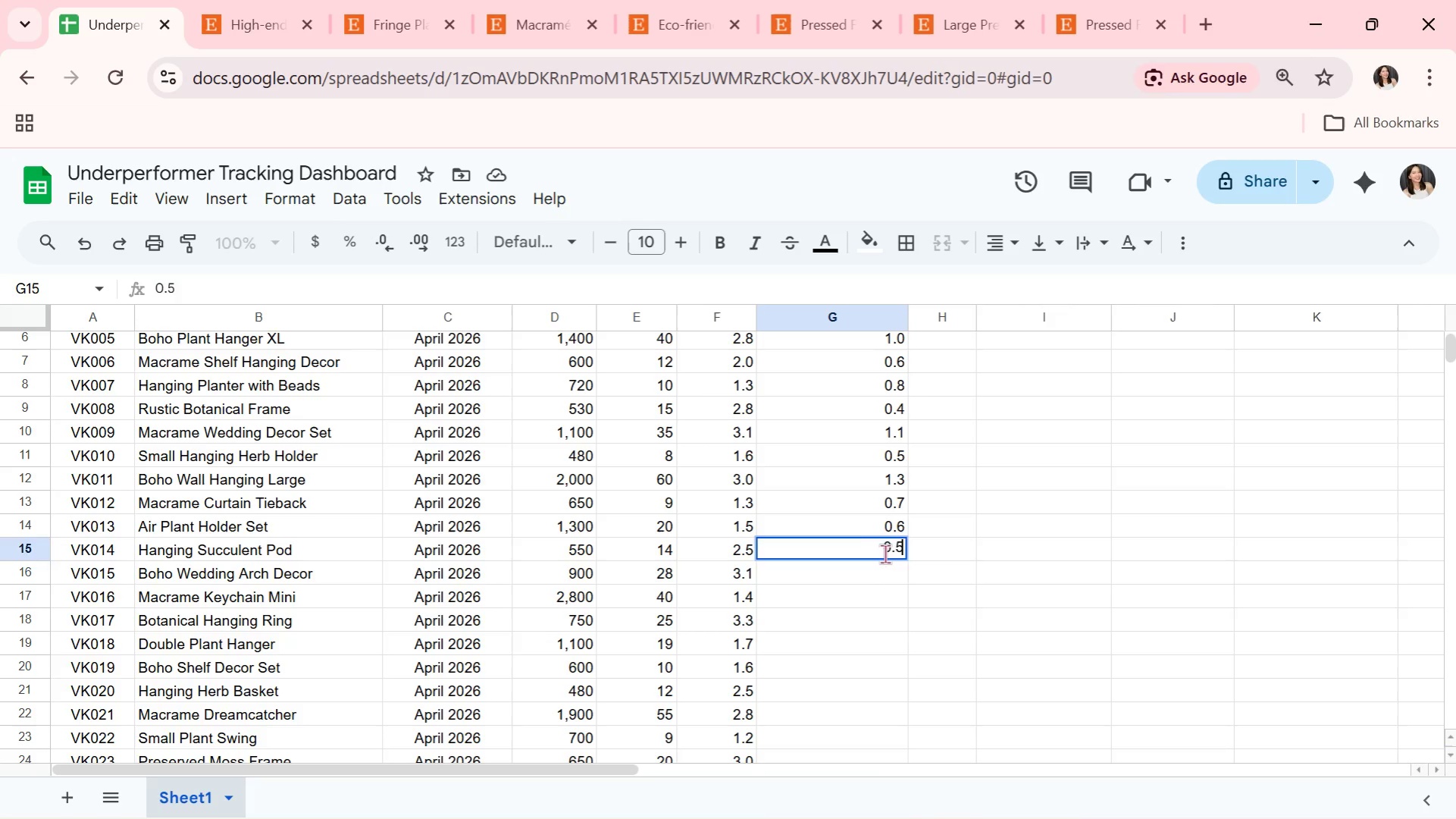 
key(Enter)
 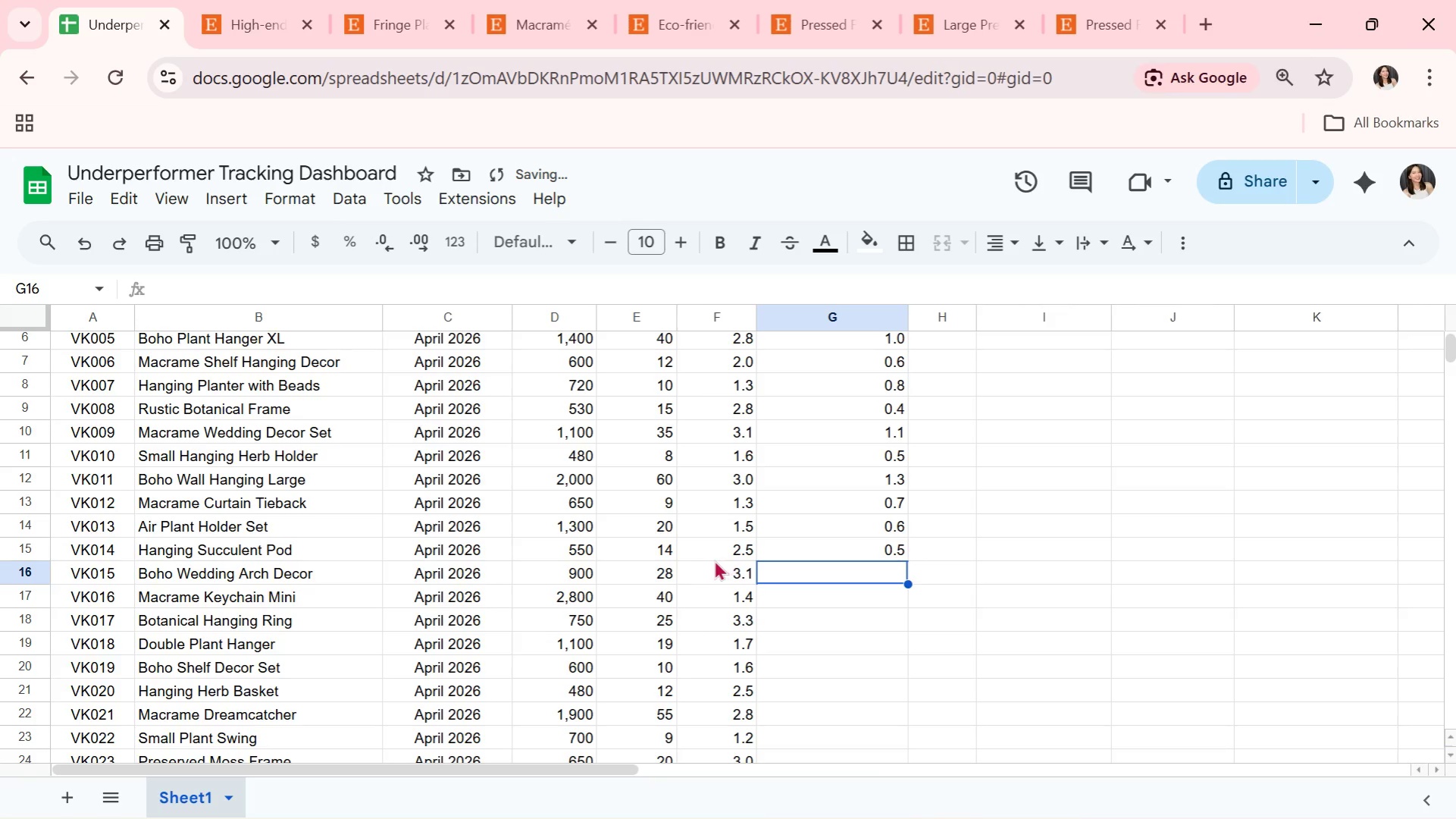 
left_click([731, 553])
 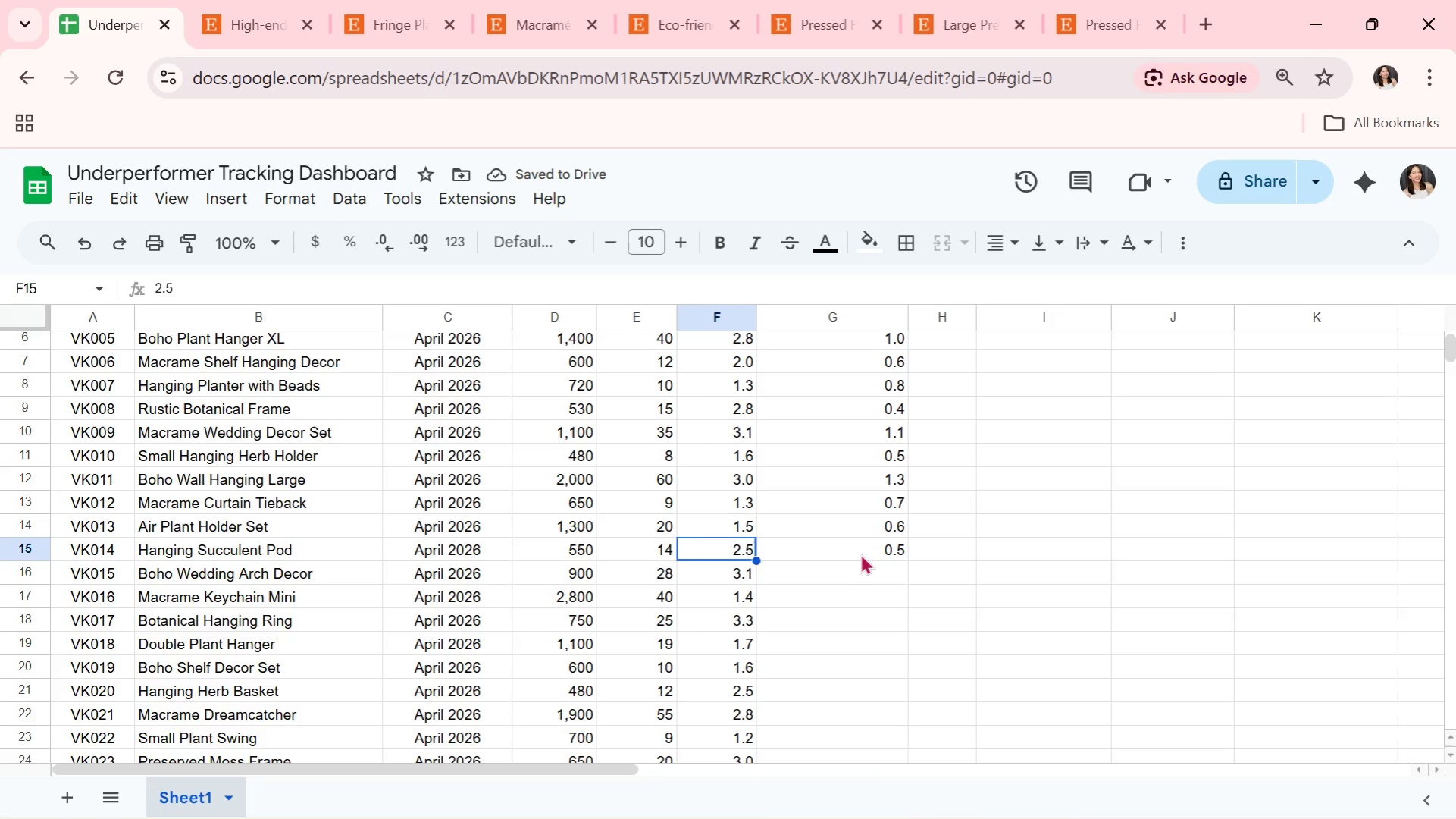 
wait(5.12)
 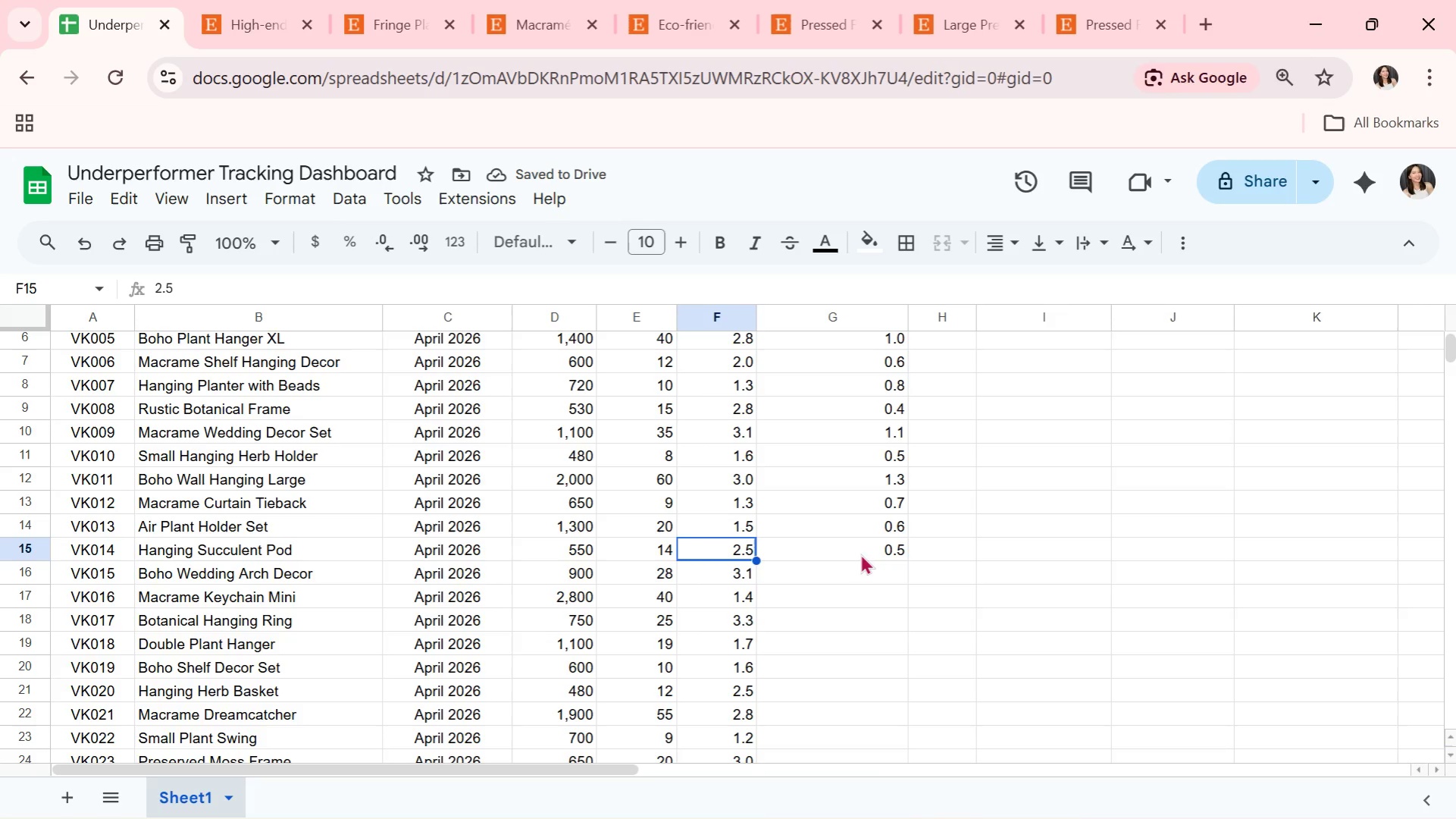 
left_click([860, 554])
 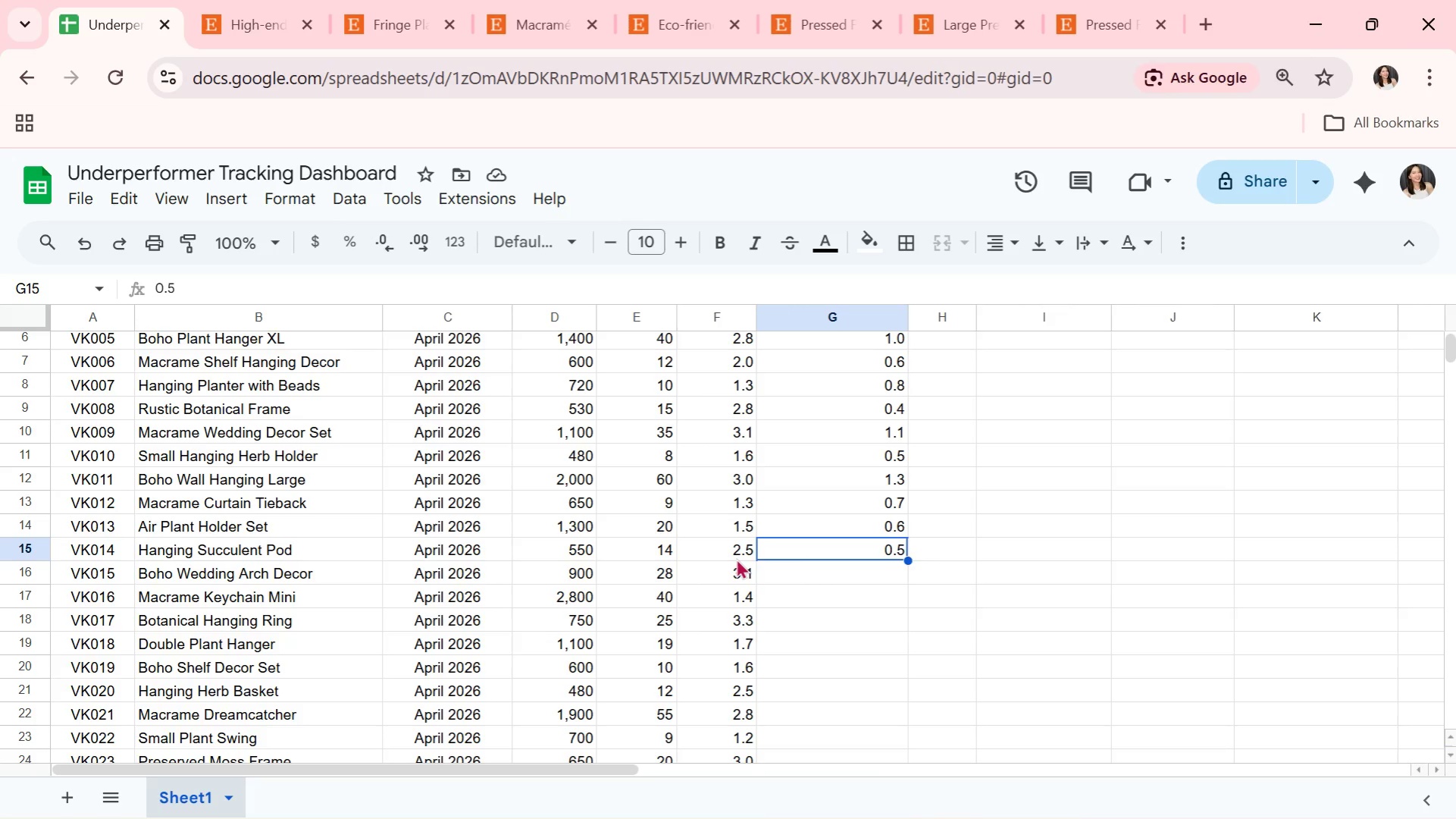 
left_click([736, 558])
 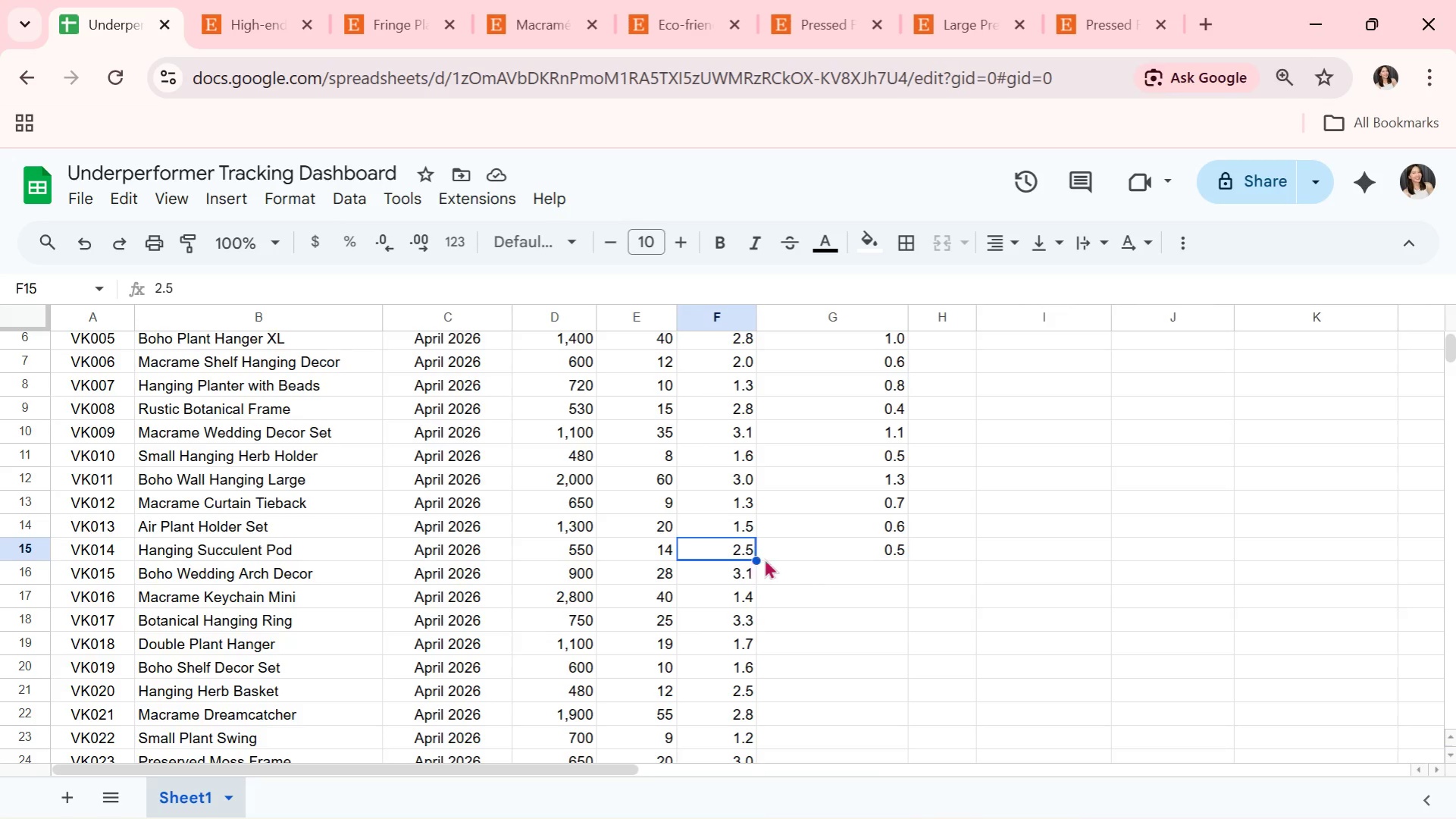 
left_click([797, 558])
 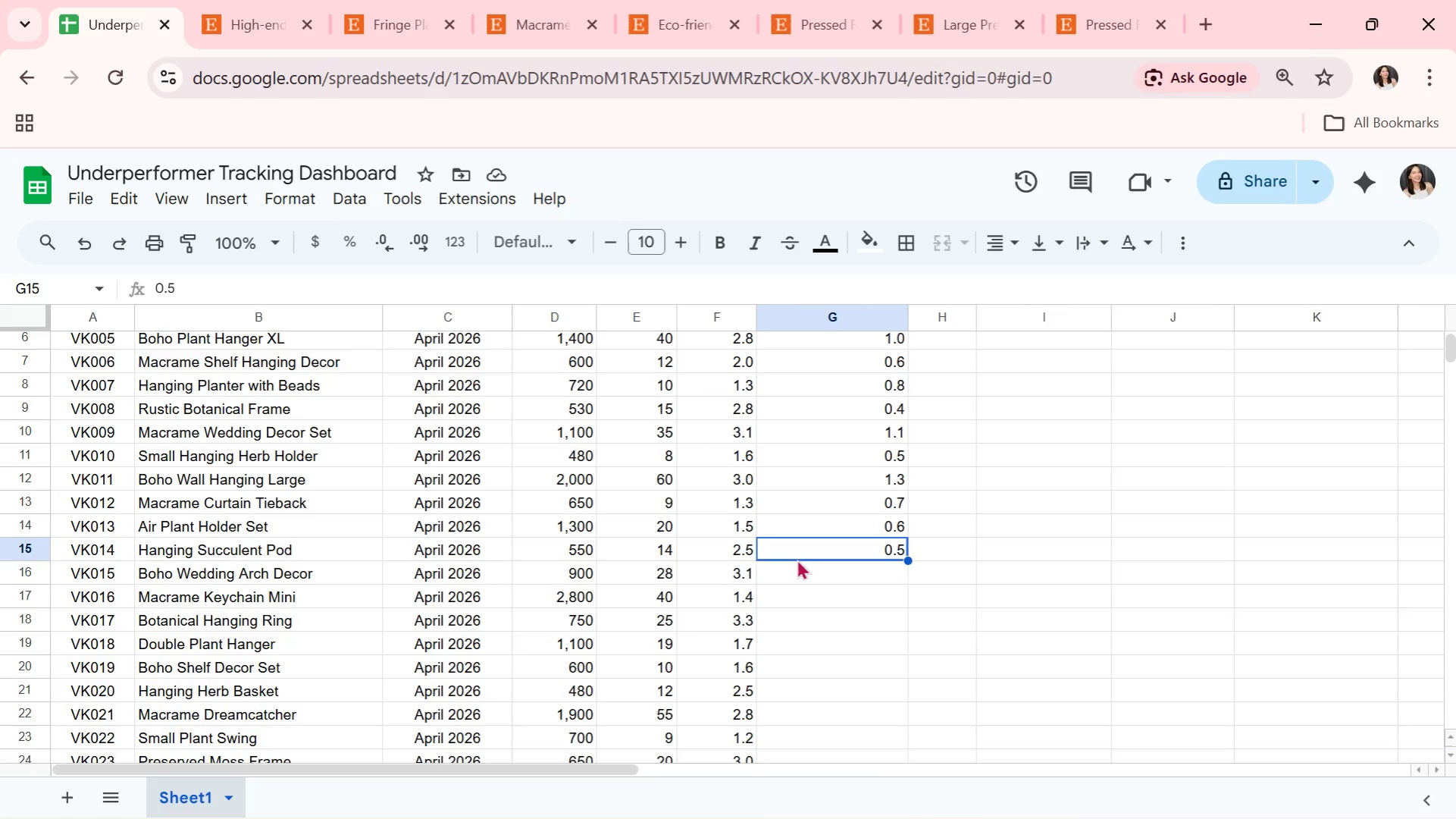 
wait(9.59)
 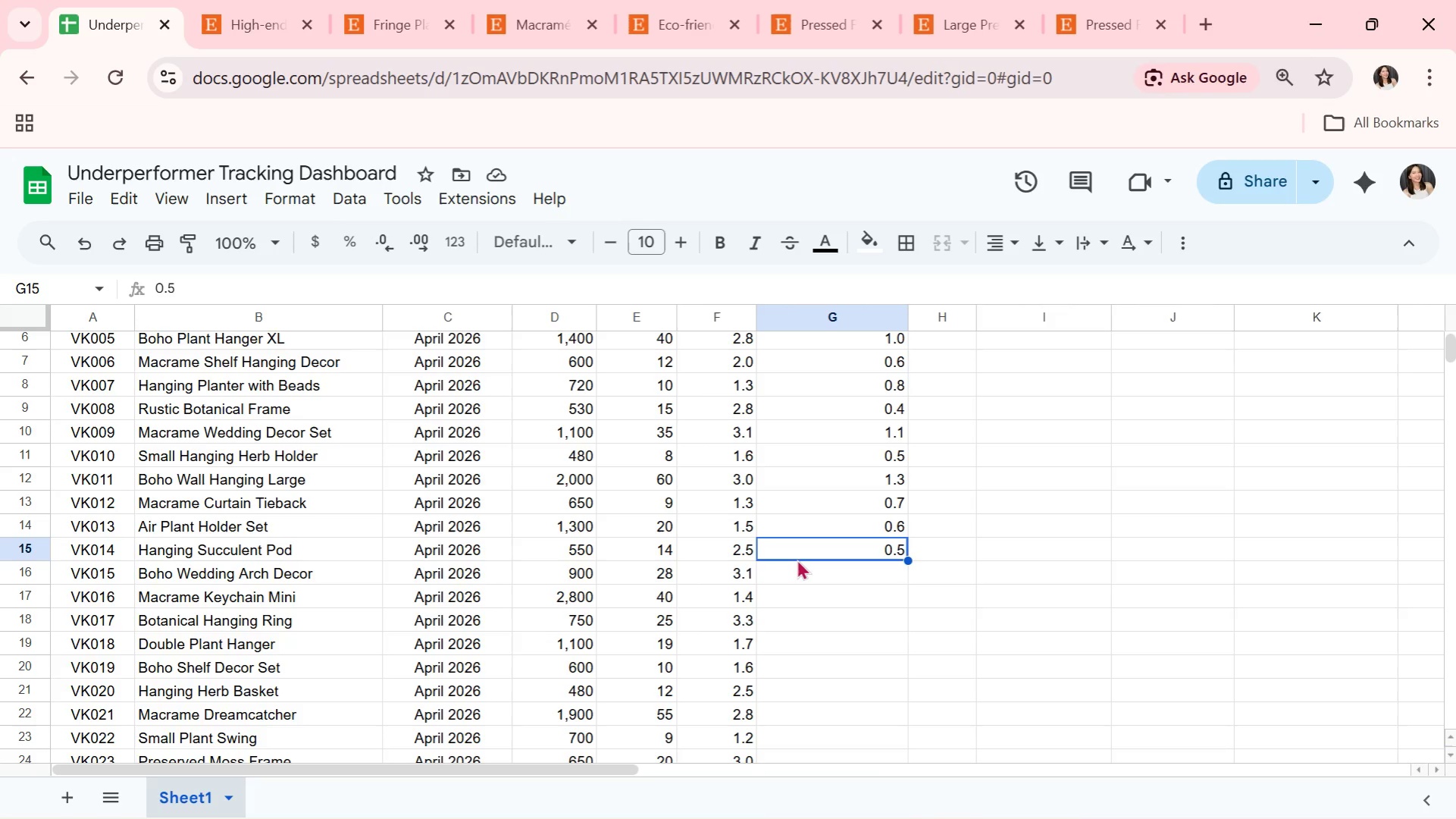 
left_click([809, 575])
 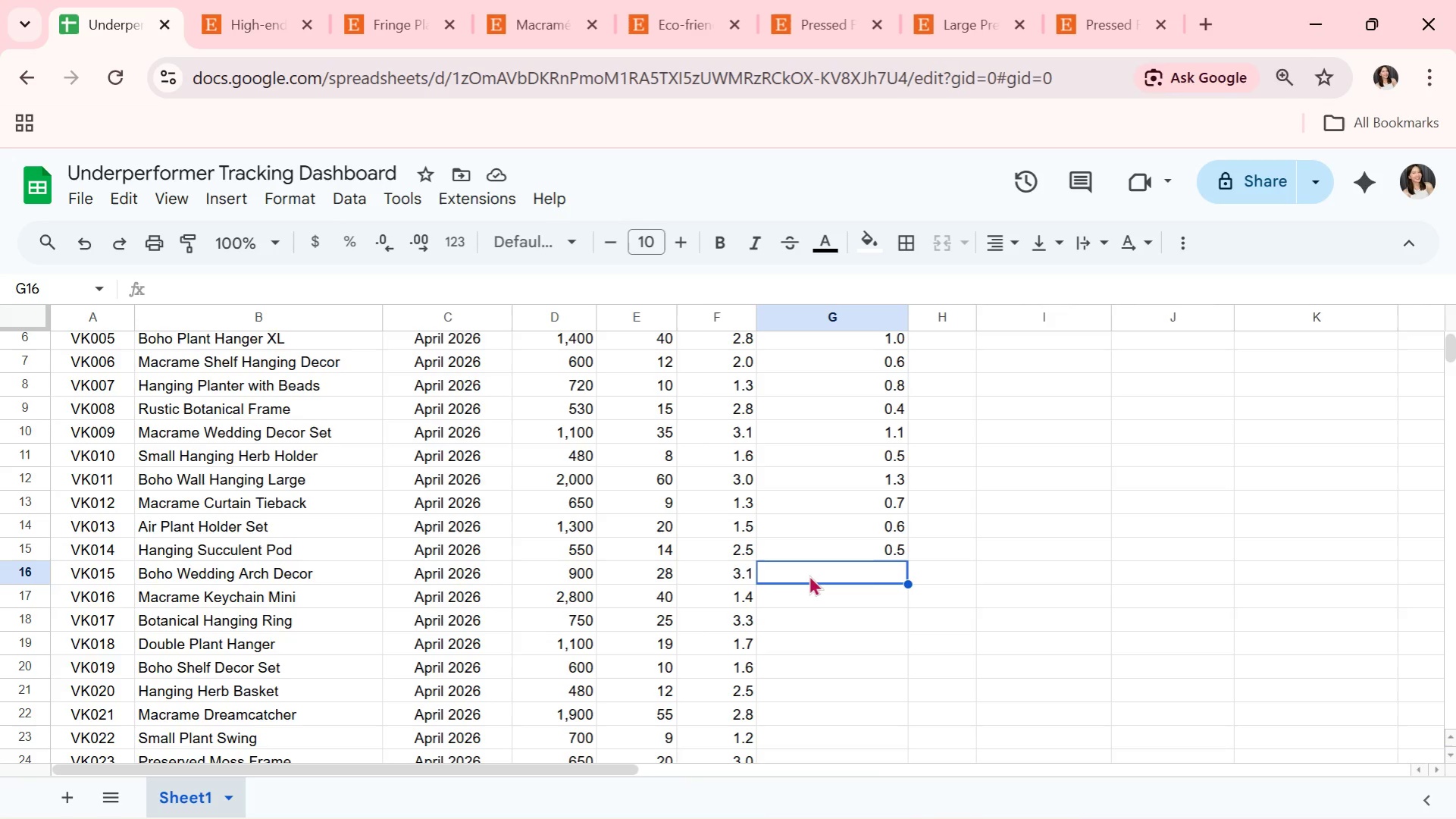 
wait(21.77)
 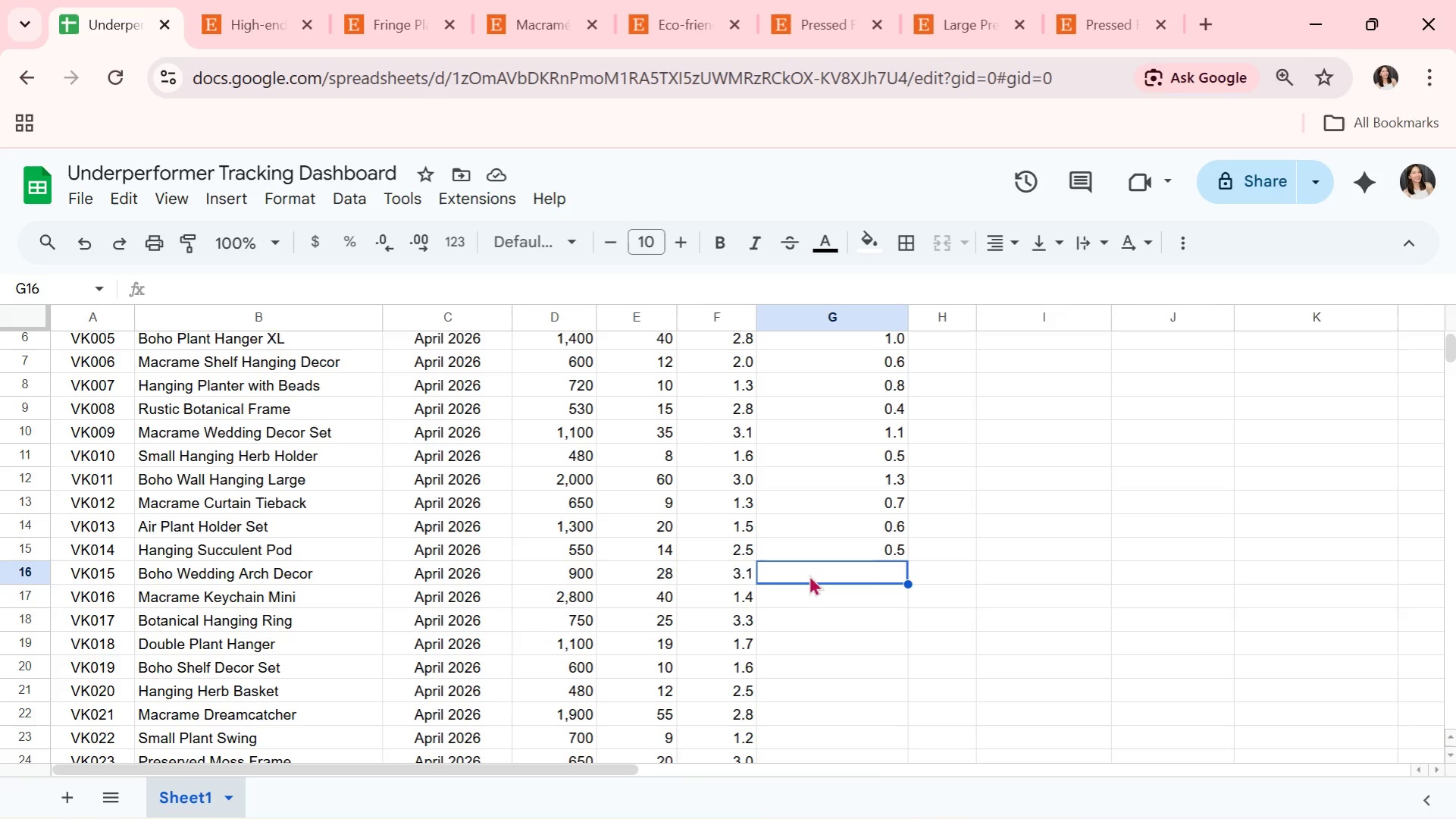 
scroll: coordinate [809, 576], scroll_direction: down, amount: 1.0
 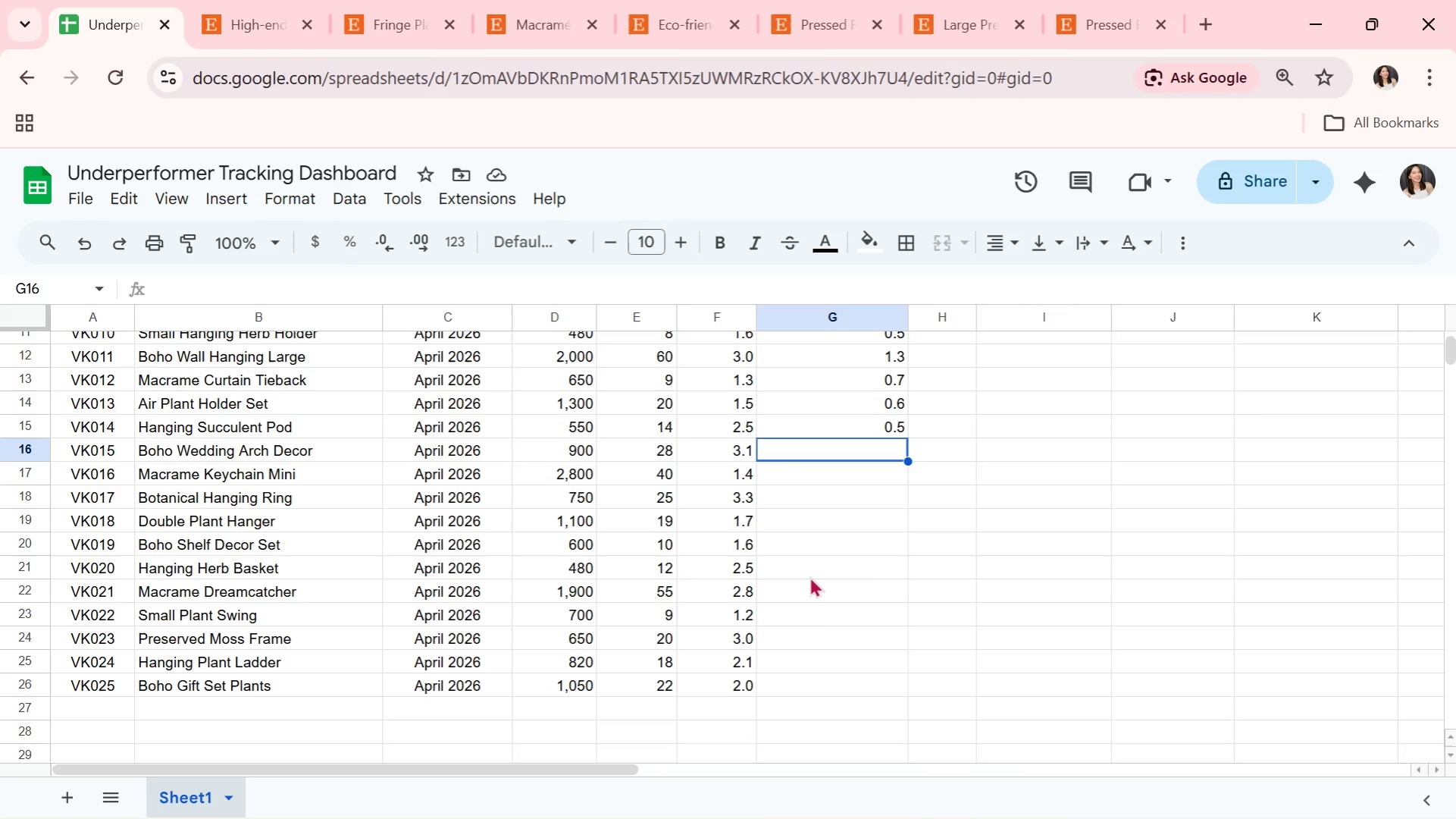 
wait(10.11)
 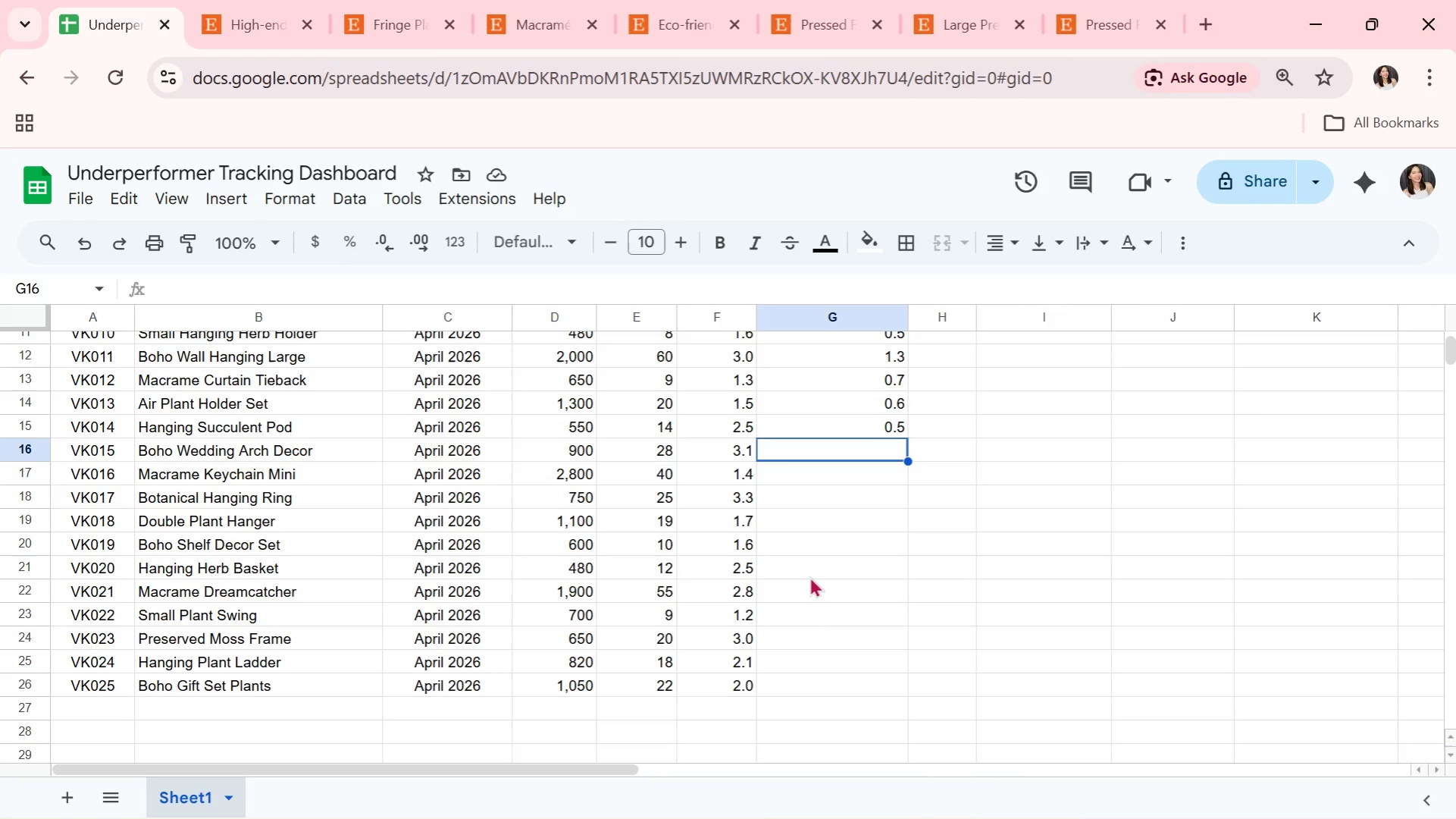 
key(1)
 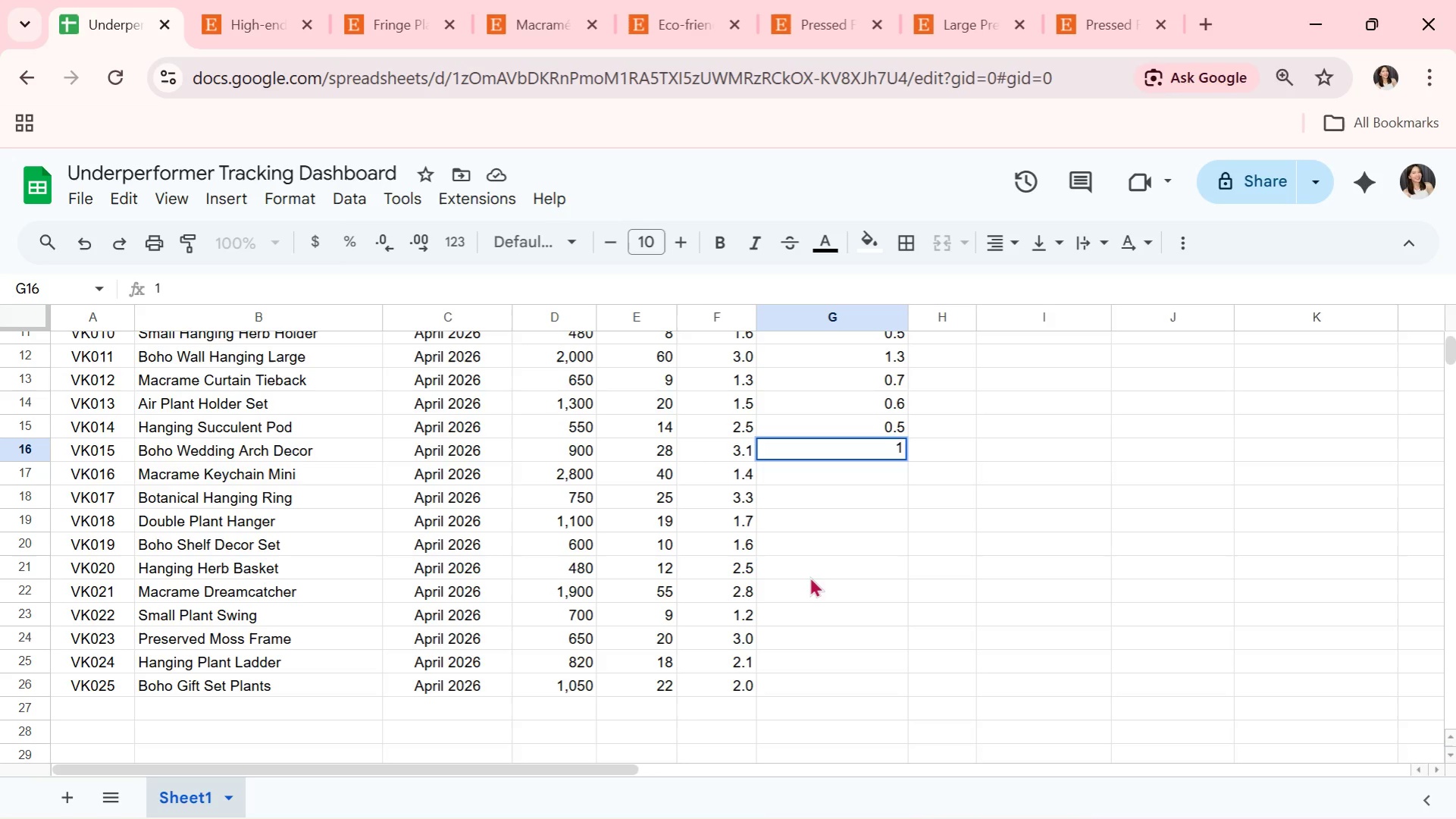 
key(Period)
 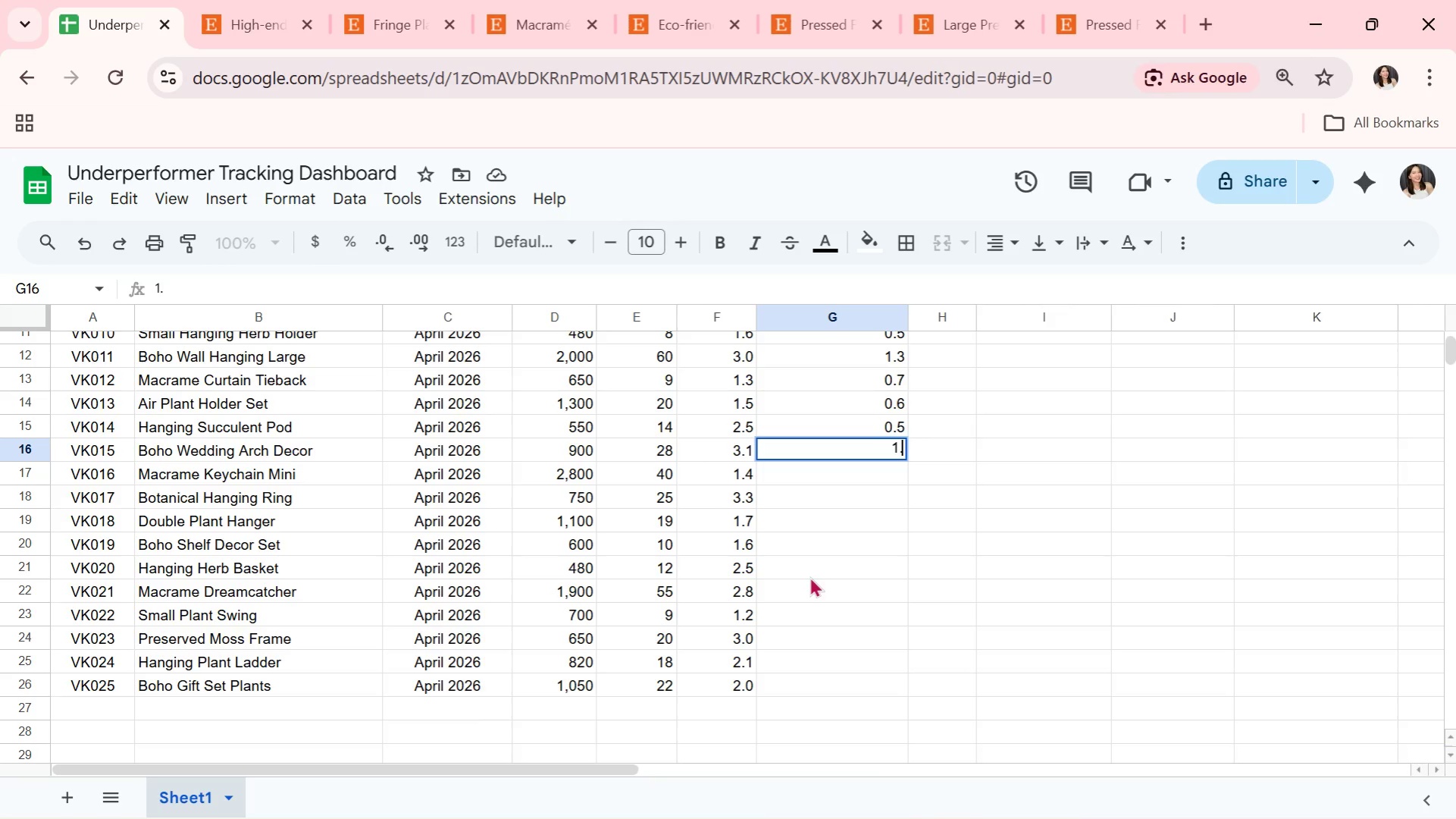 
key(0)
 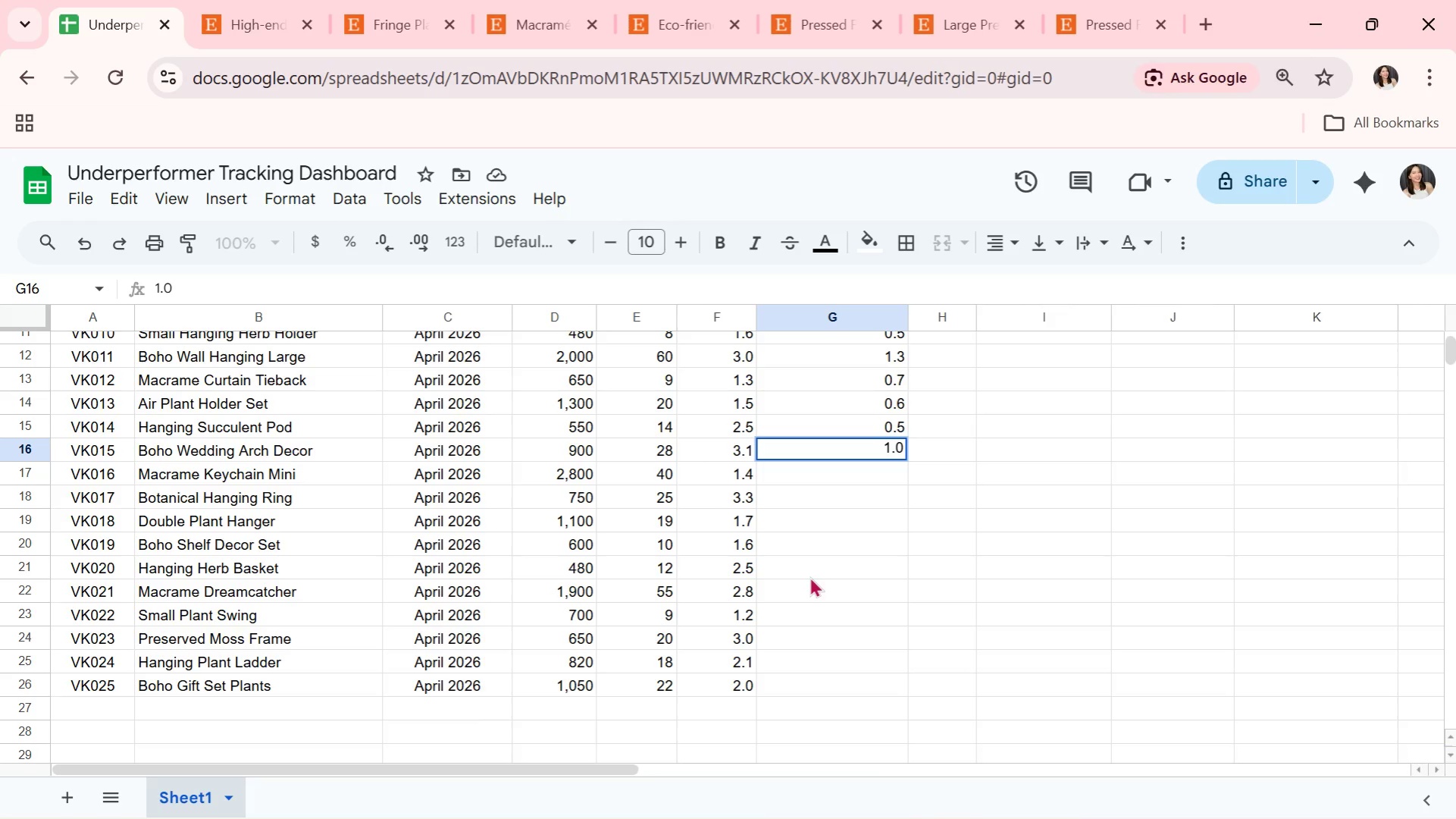 
key(Enter)
 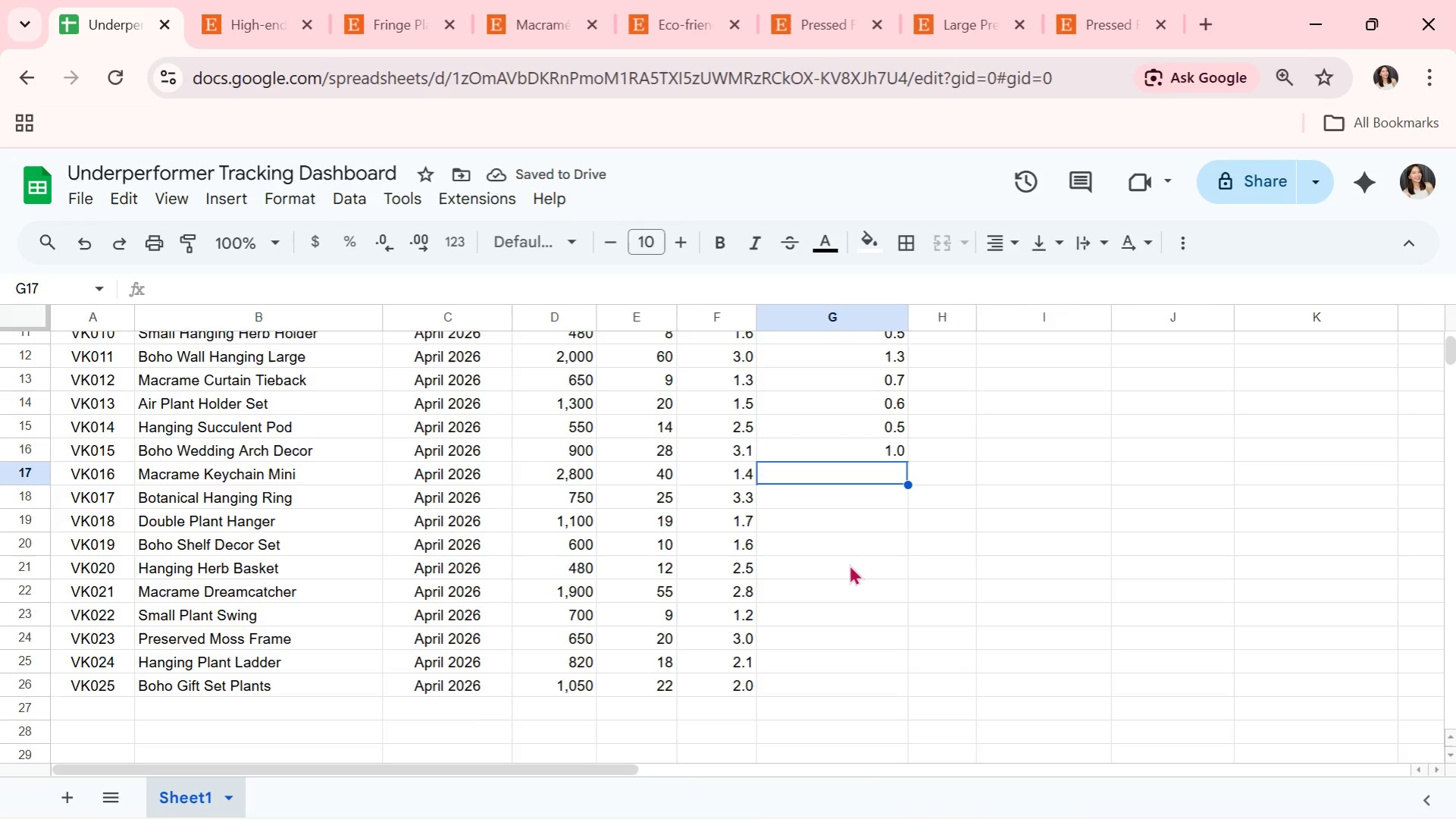 
wait(5.67)
 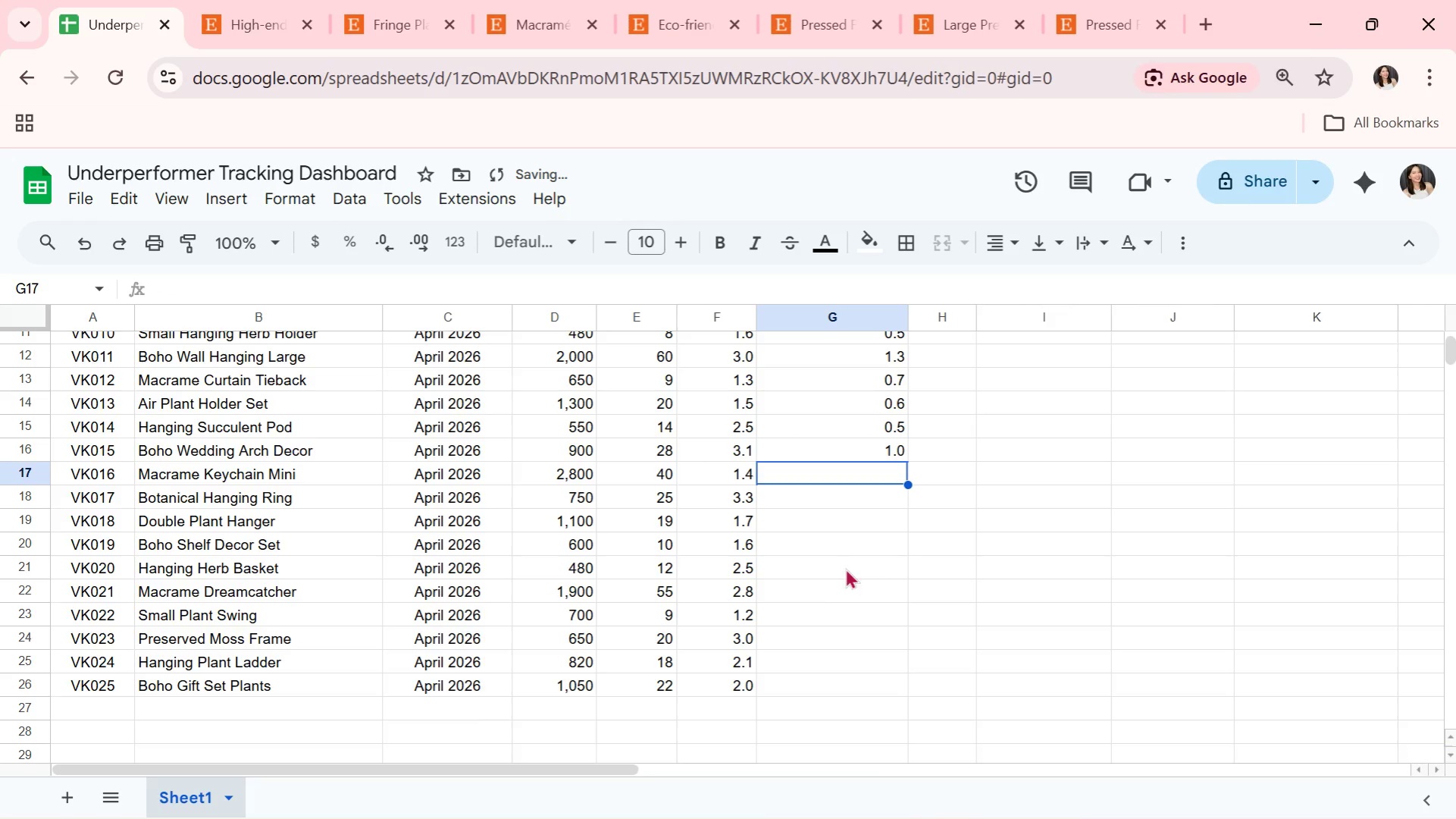 
key(0)
 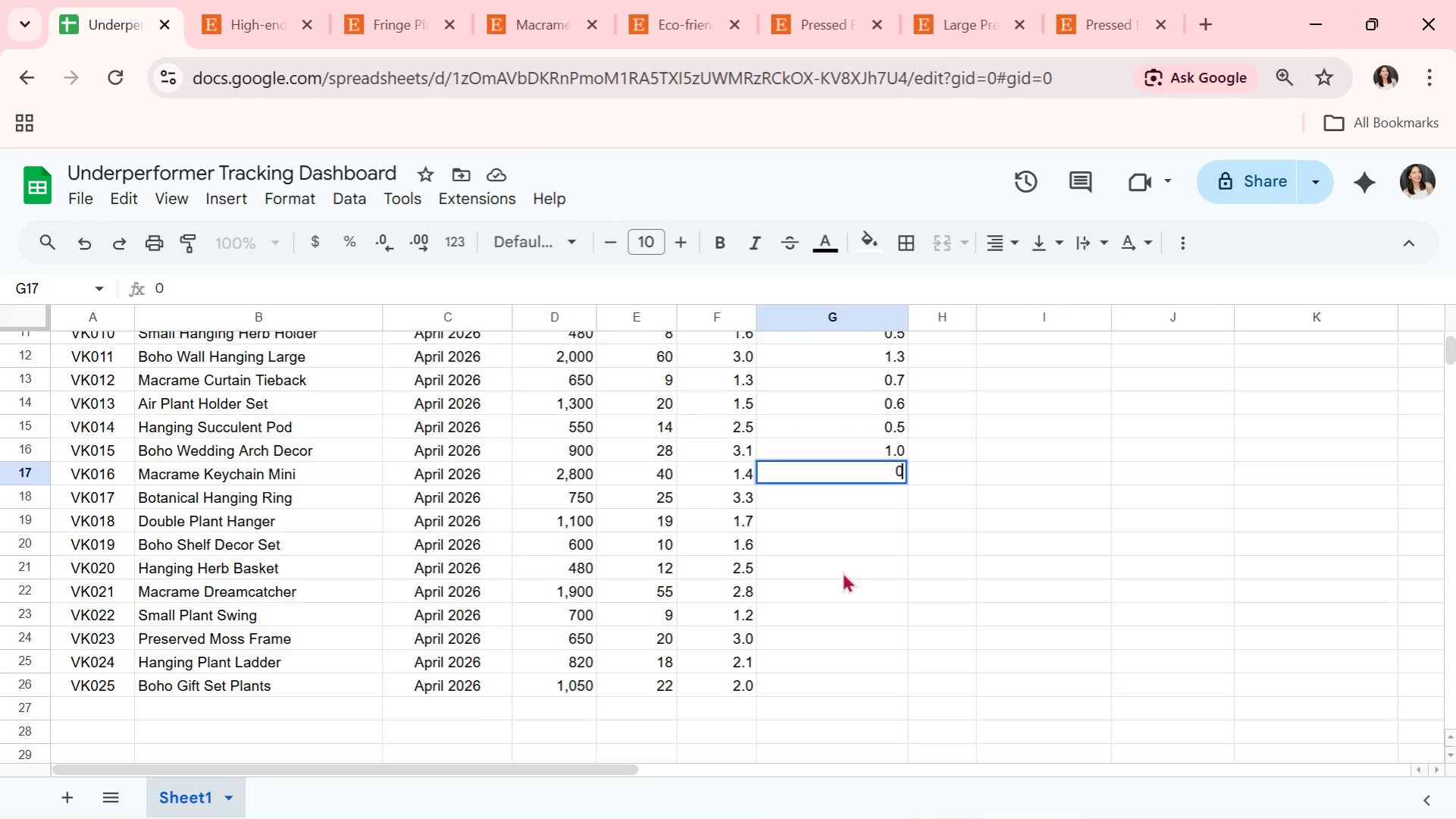 
key(Period)
 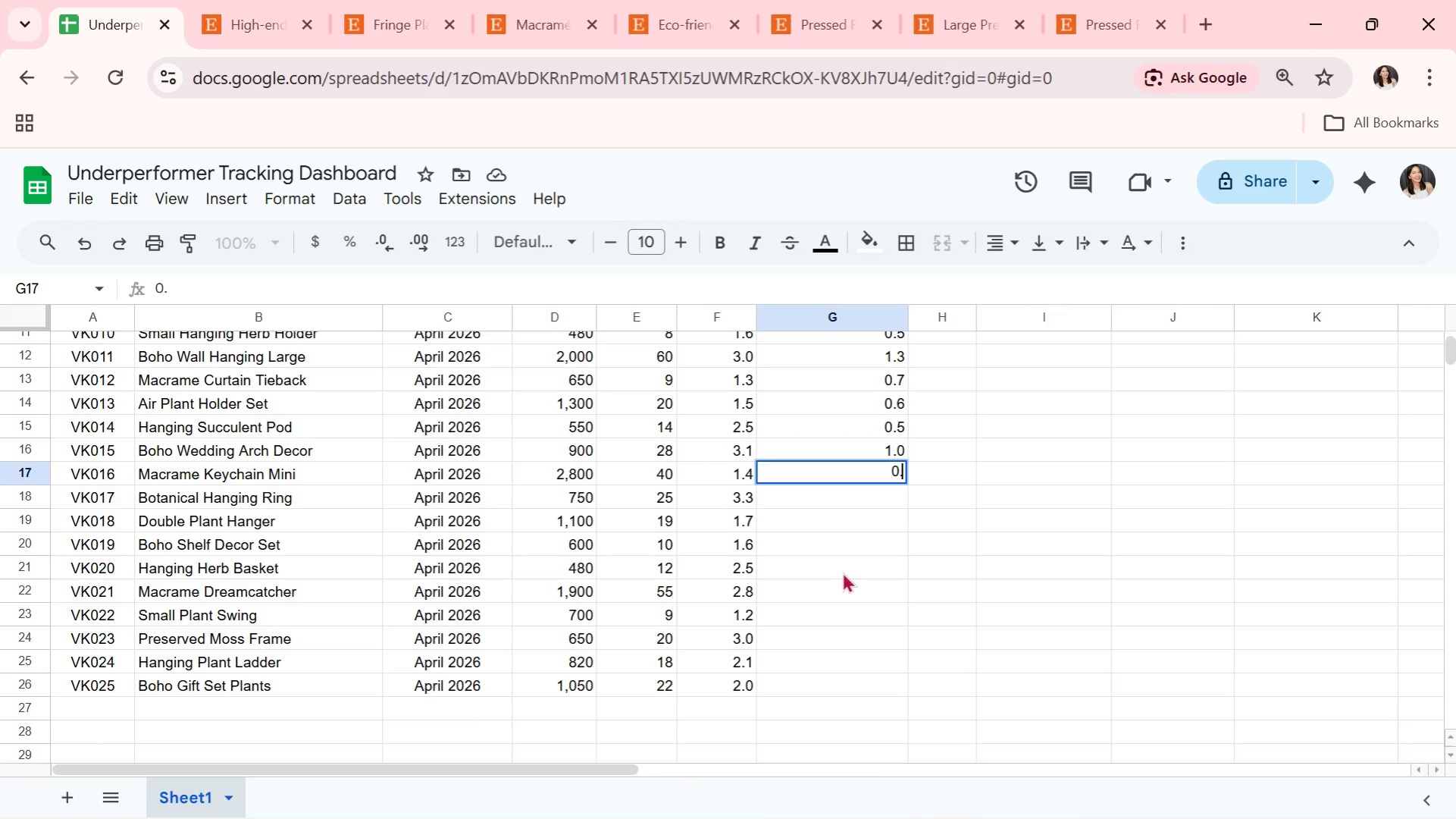 
key(4)
 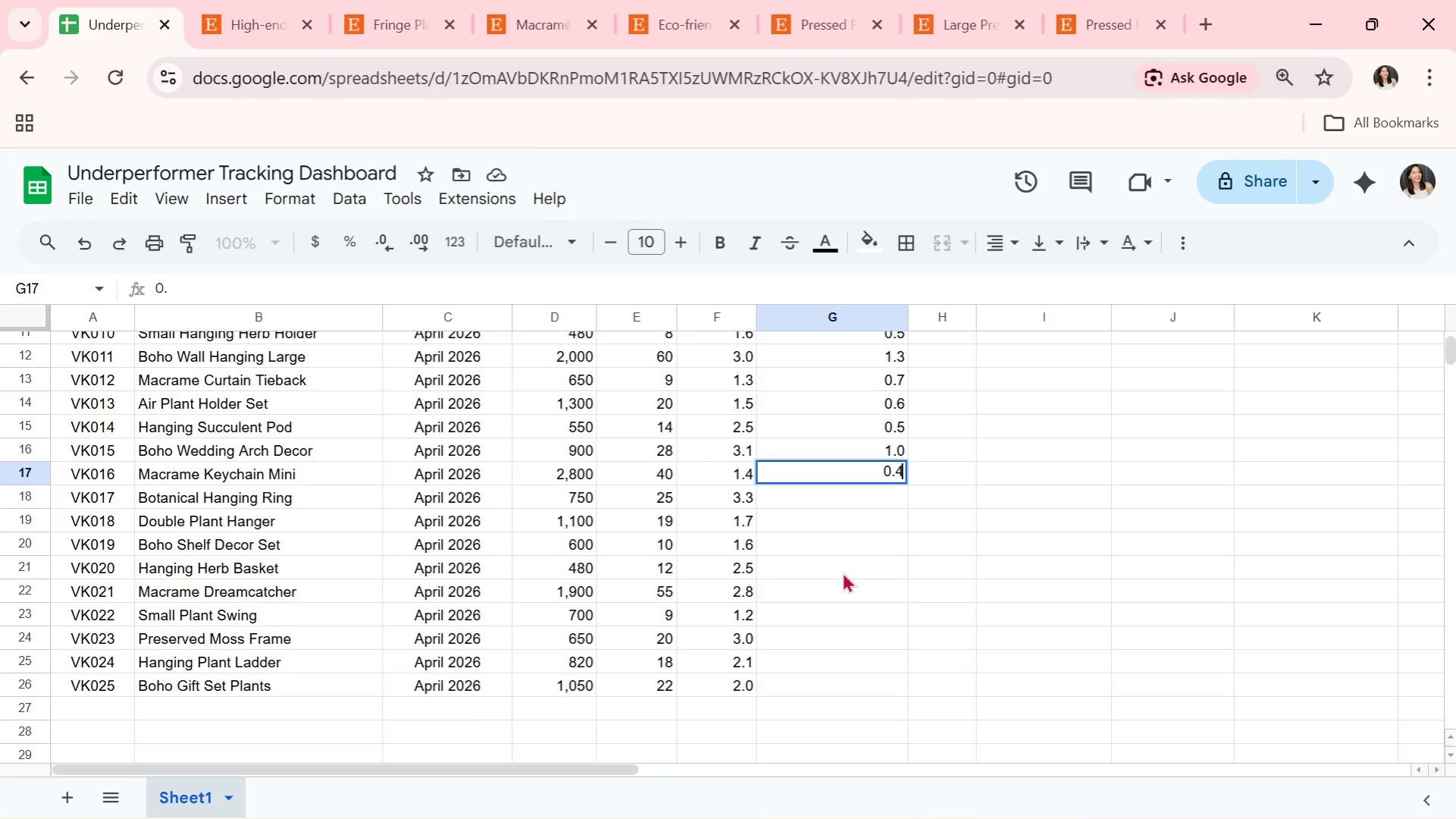 
key(Enter)
 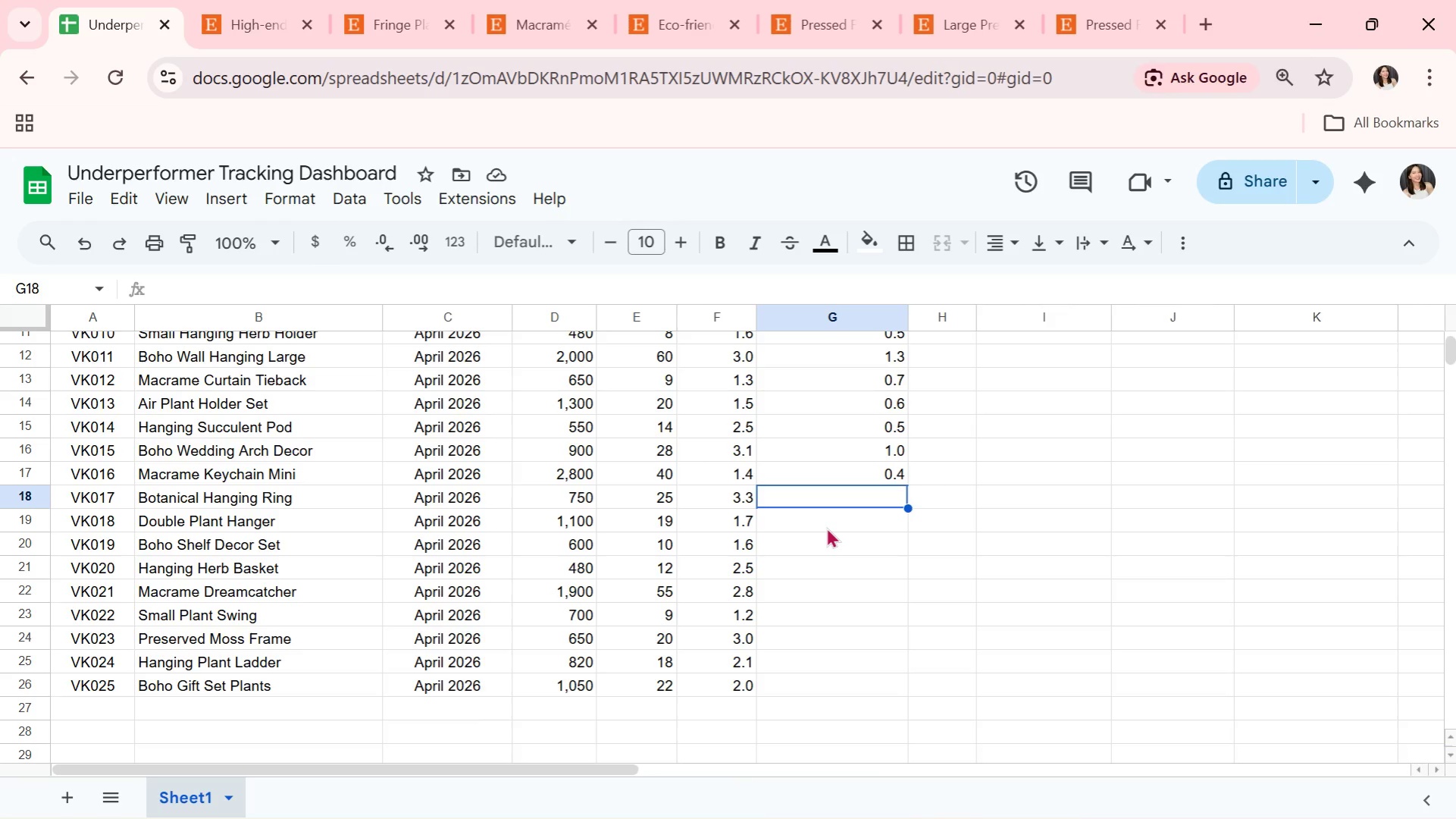 
wait(19.89)
 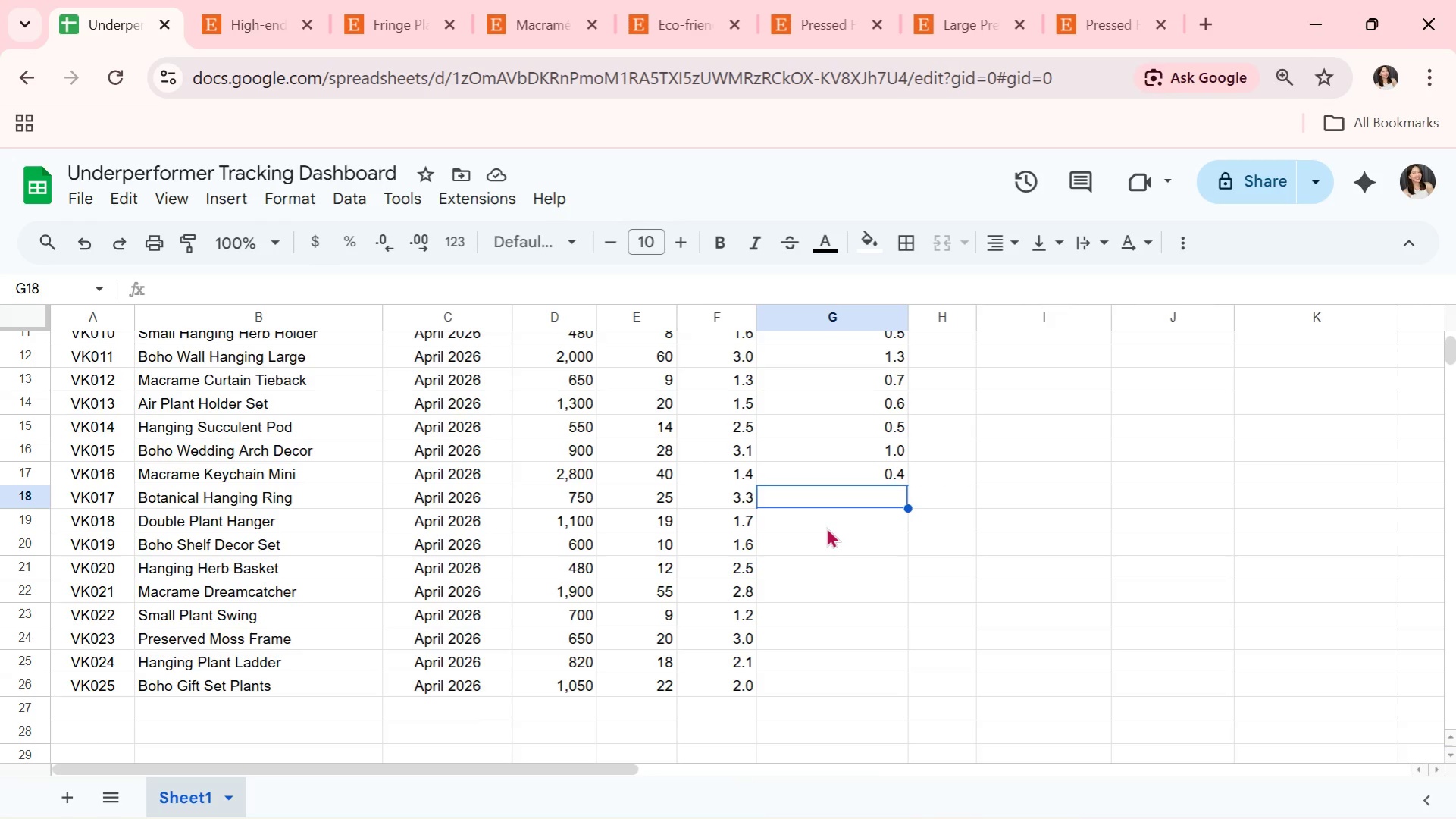 
key(0)
 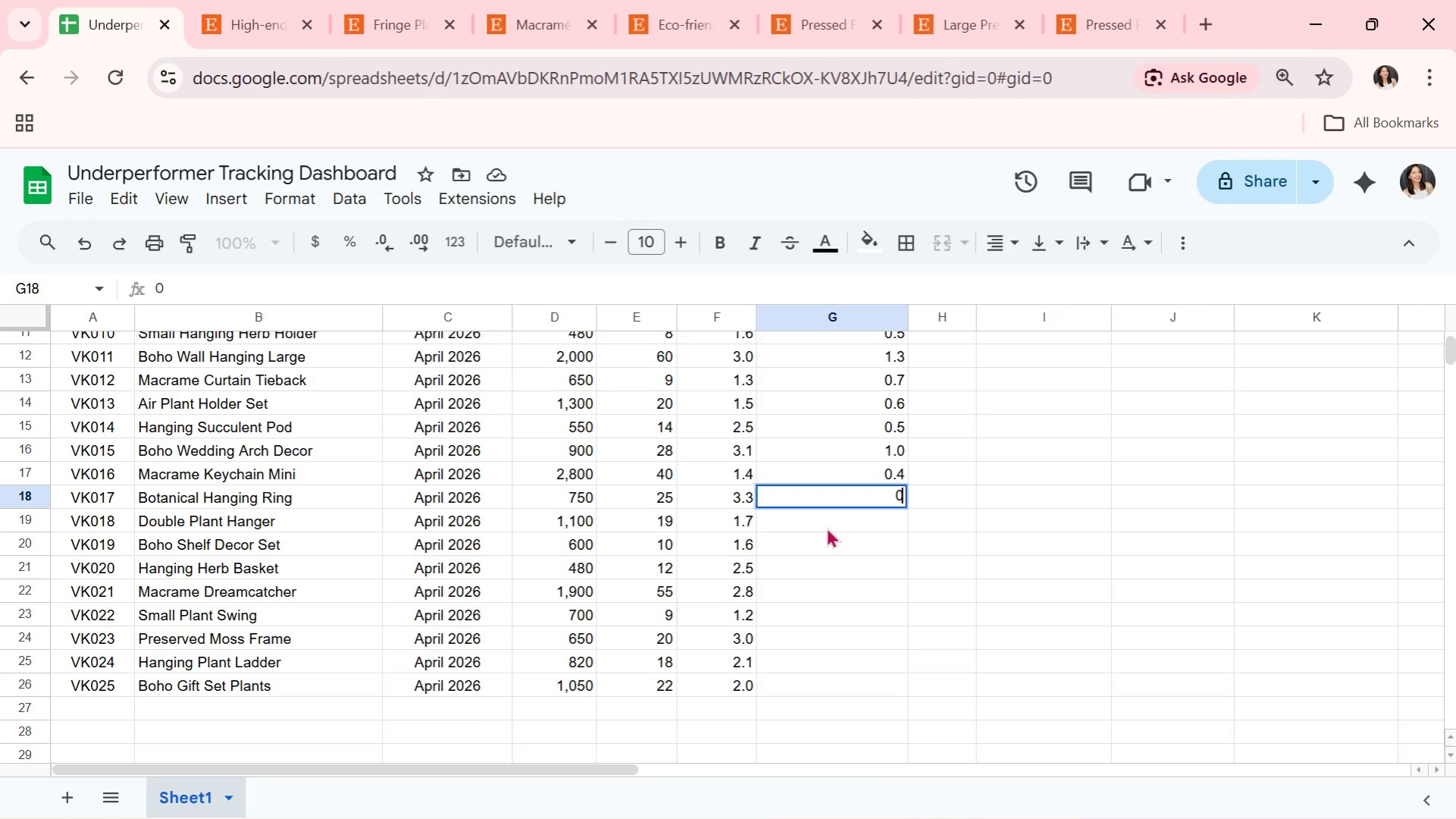 
key(Period)
 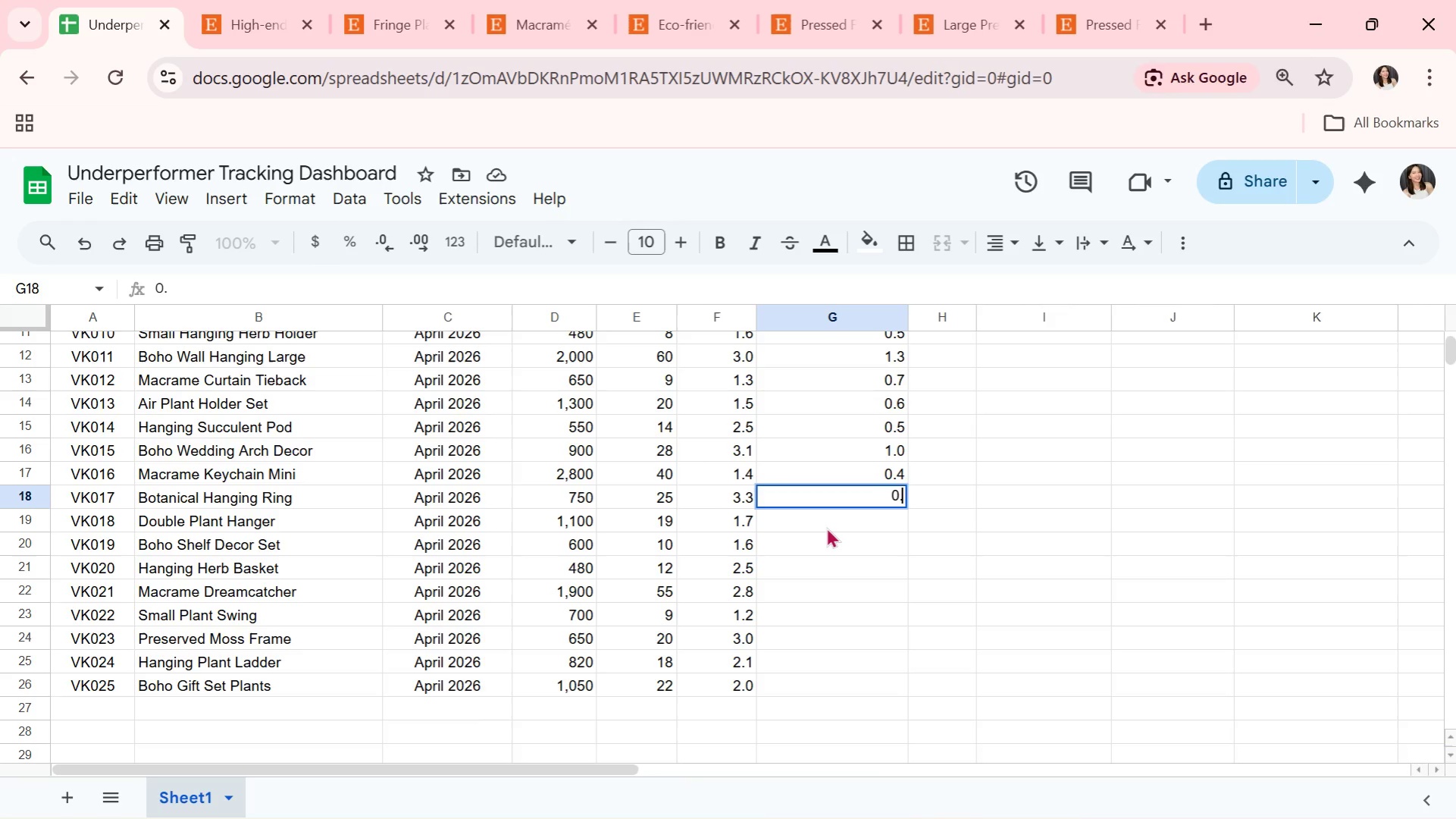 
key(9)
 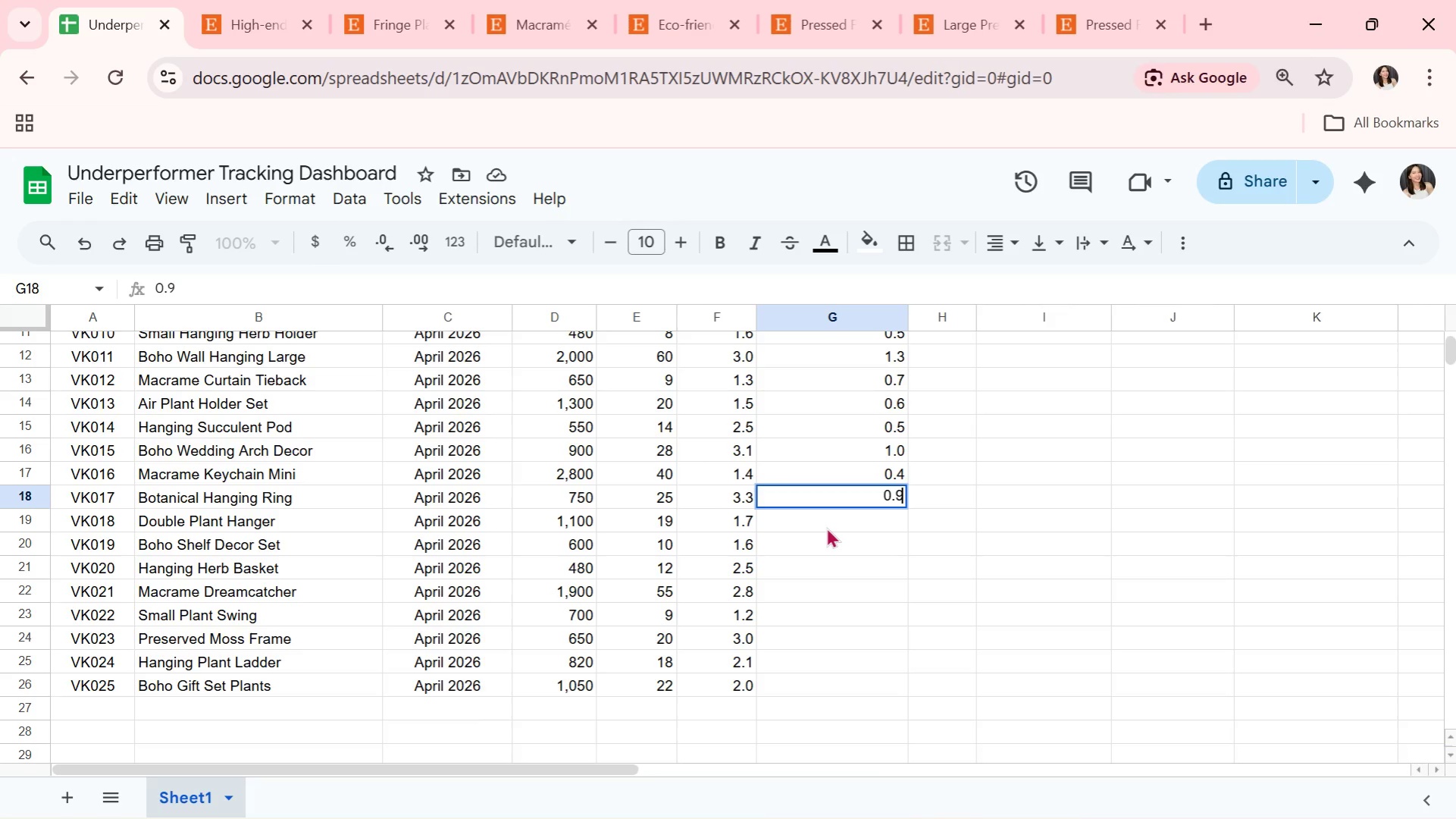 
key(Enter)
 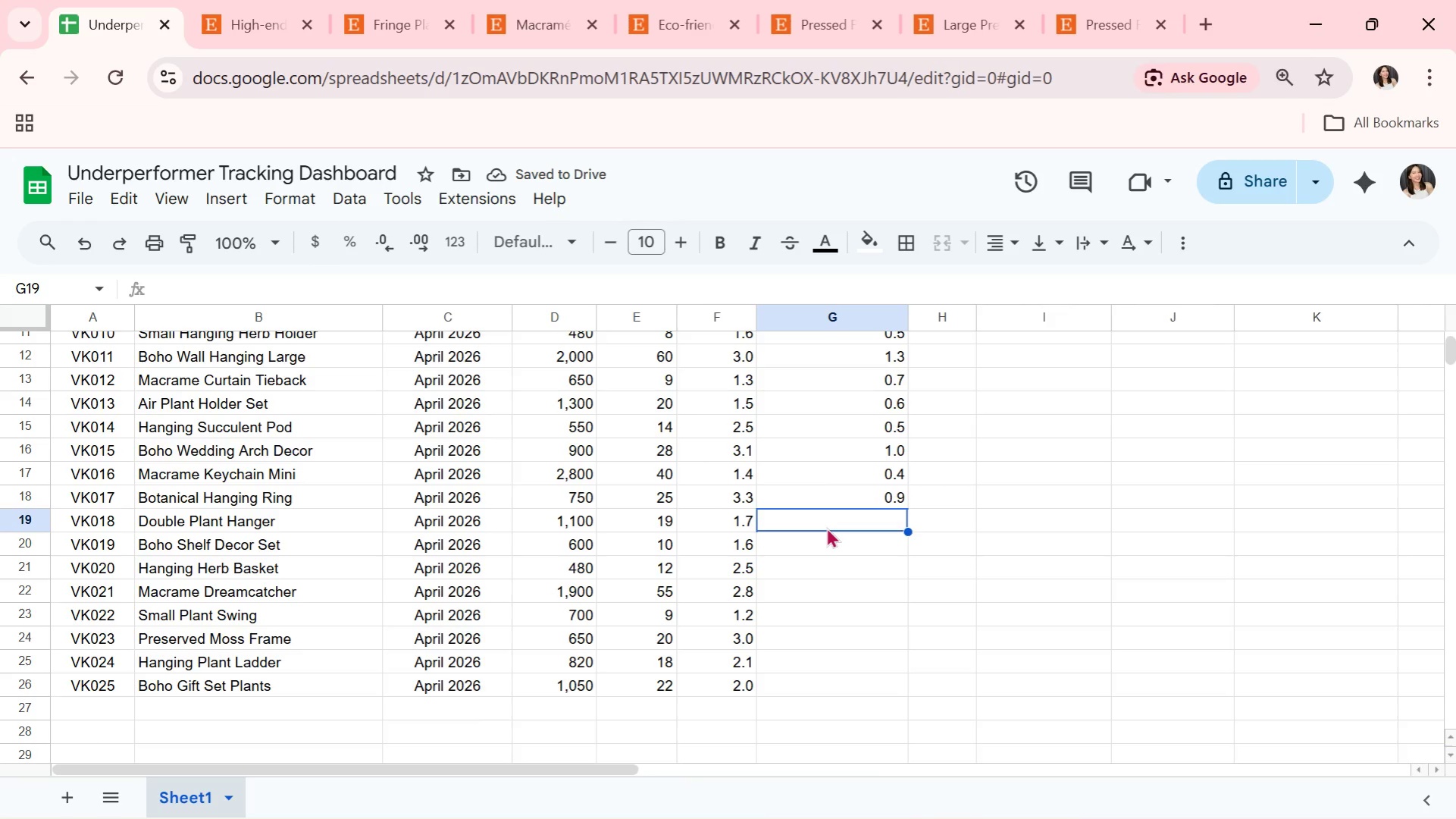 
key(0)
 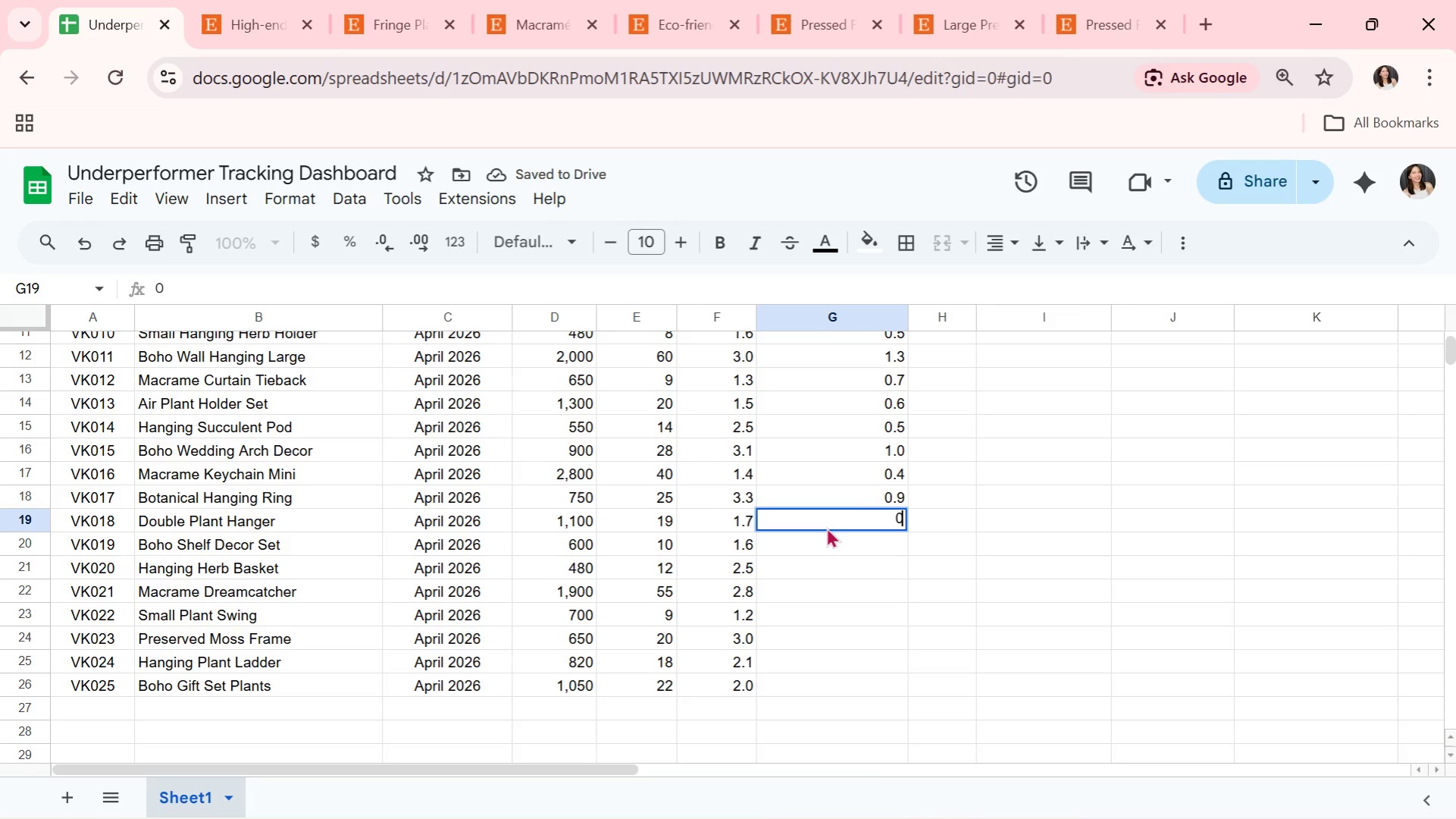 
key(Period)
 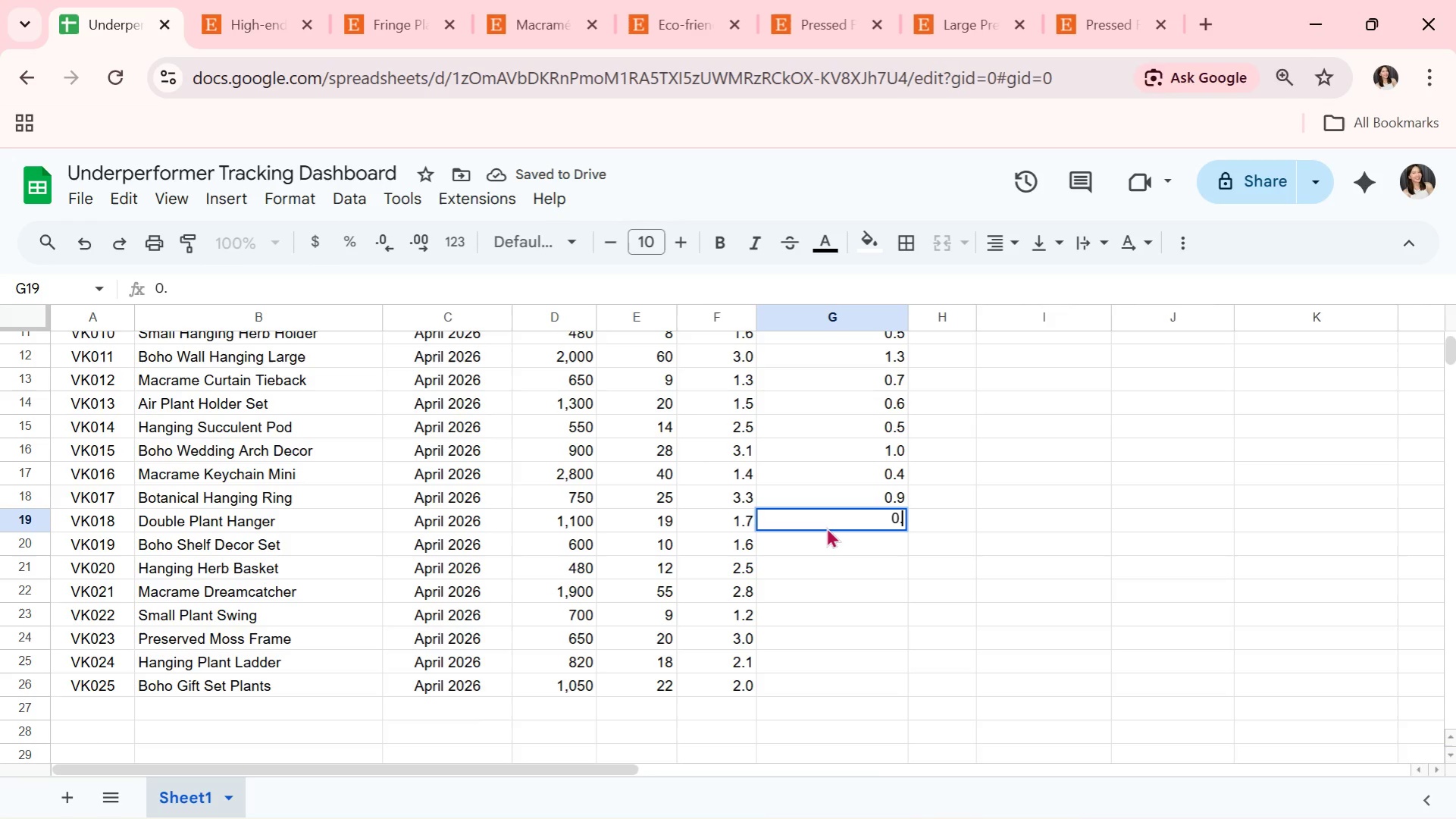 
key(8)
 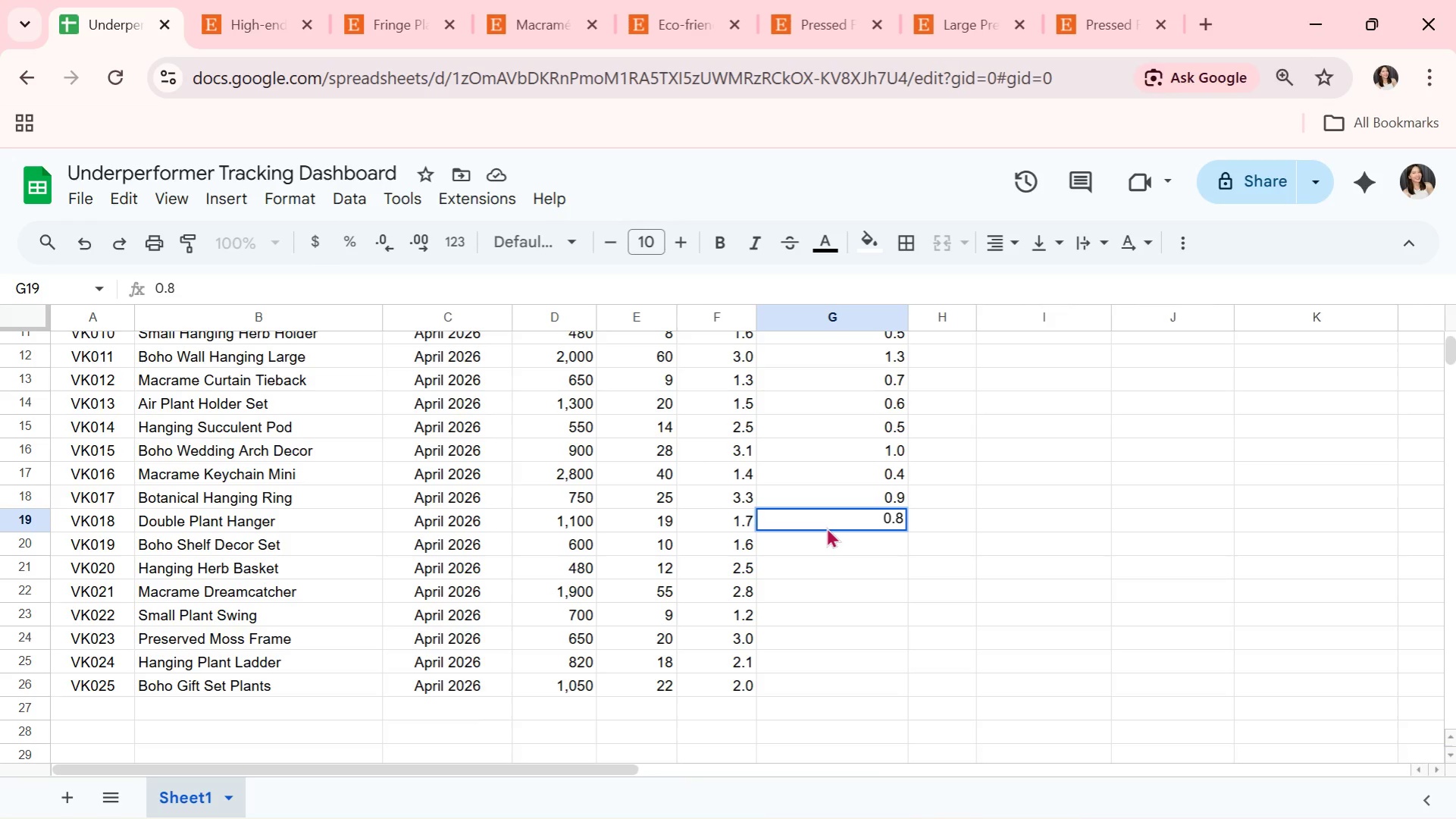 
key(Enter)
 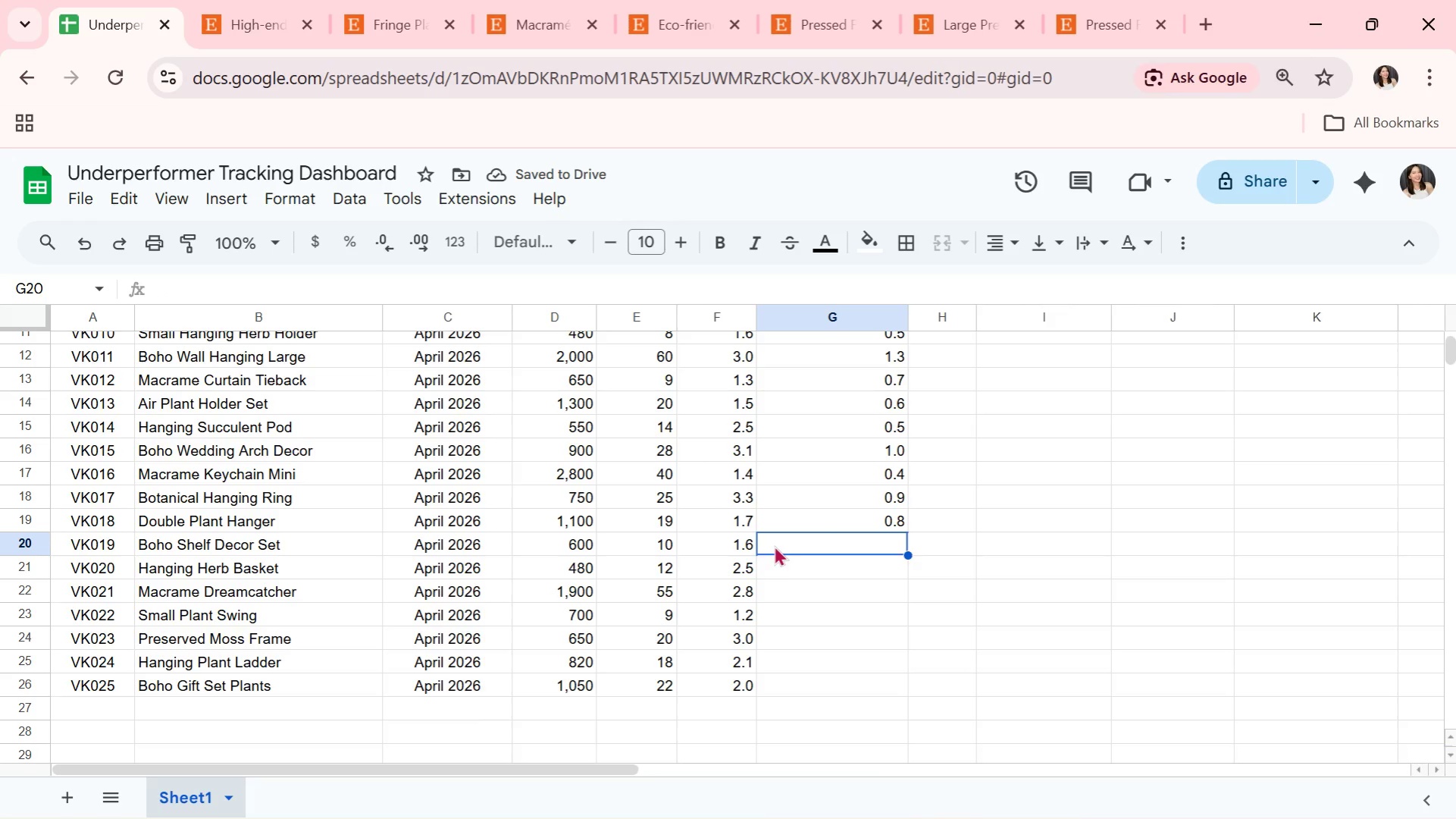 
key(Alt+AltLeft)
 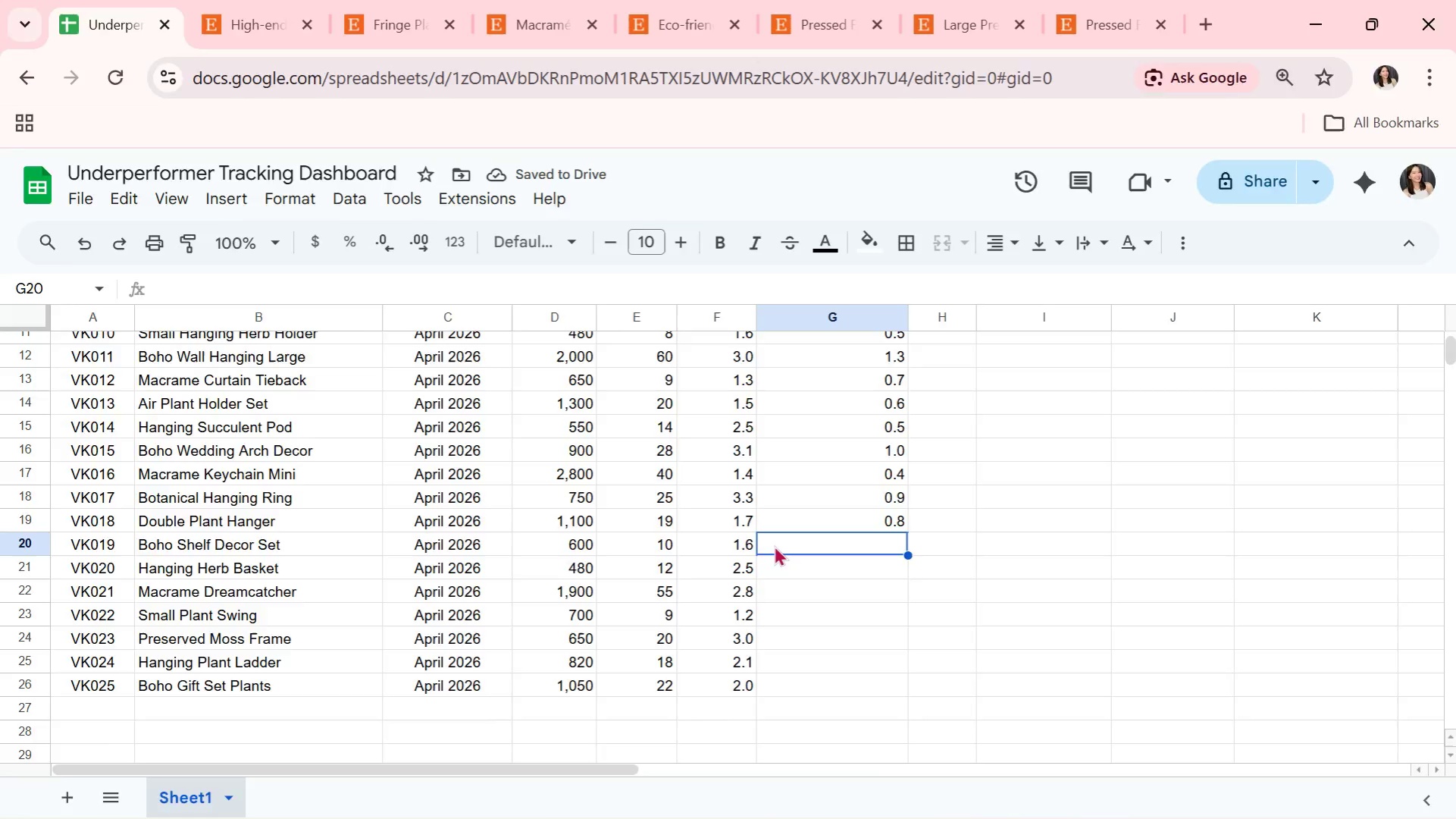 
key(Alt+Tab)